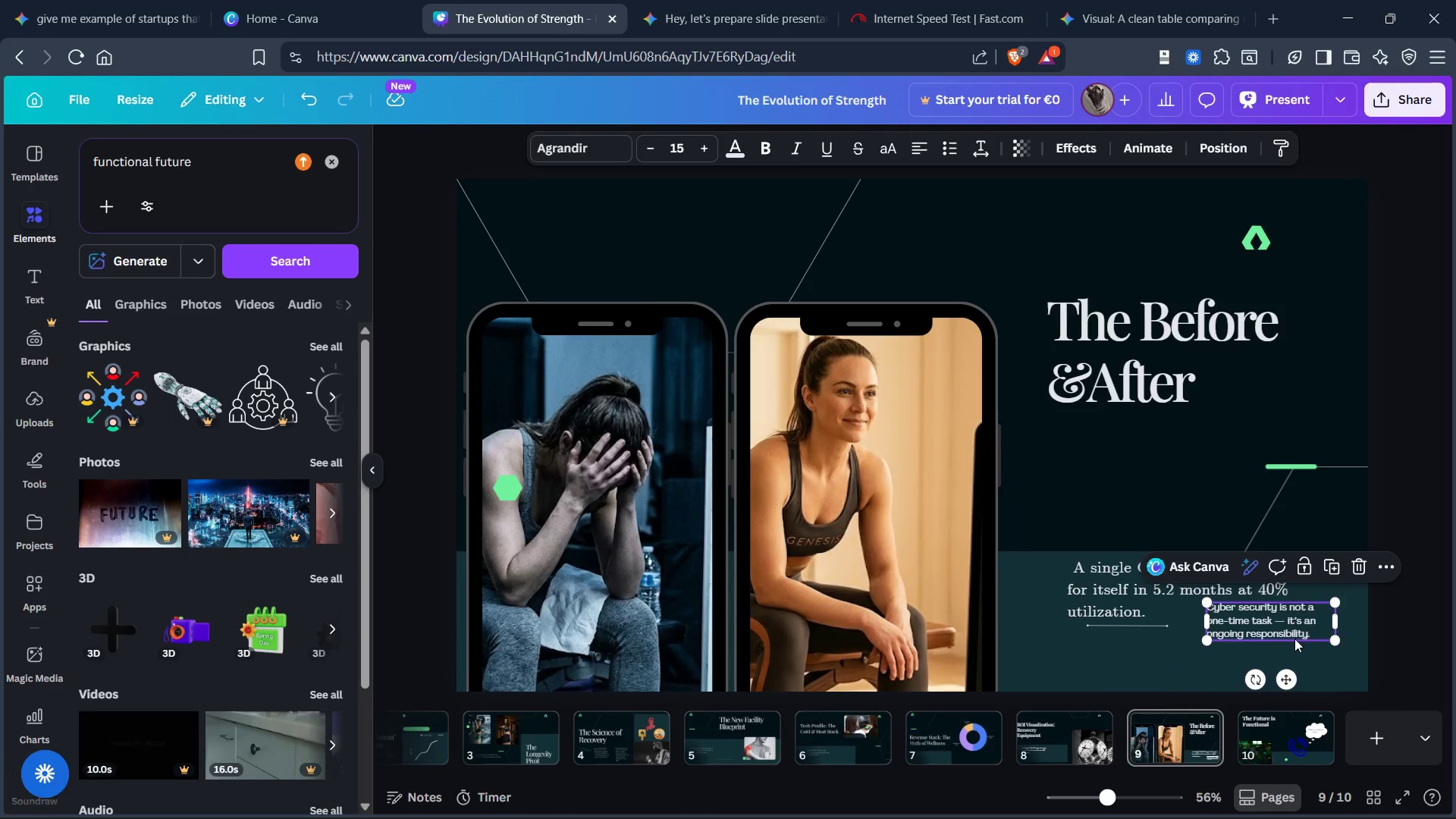 
key(Control+X)
 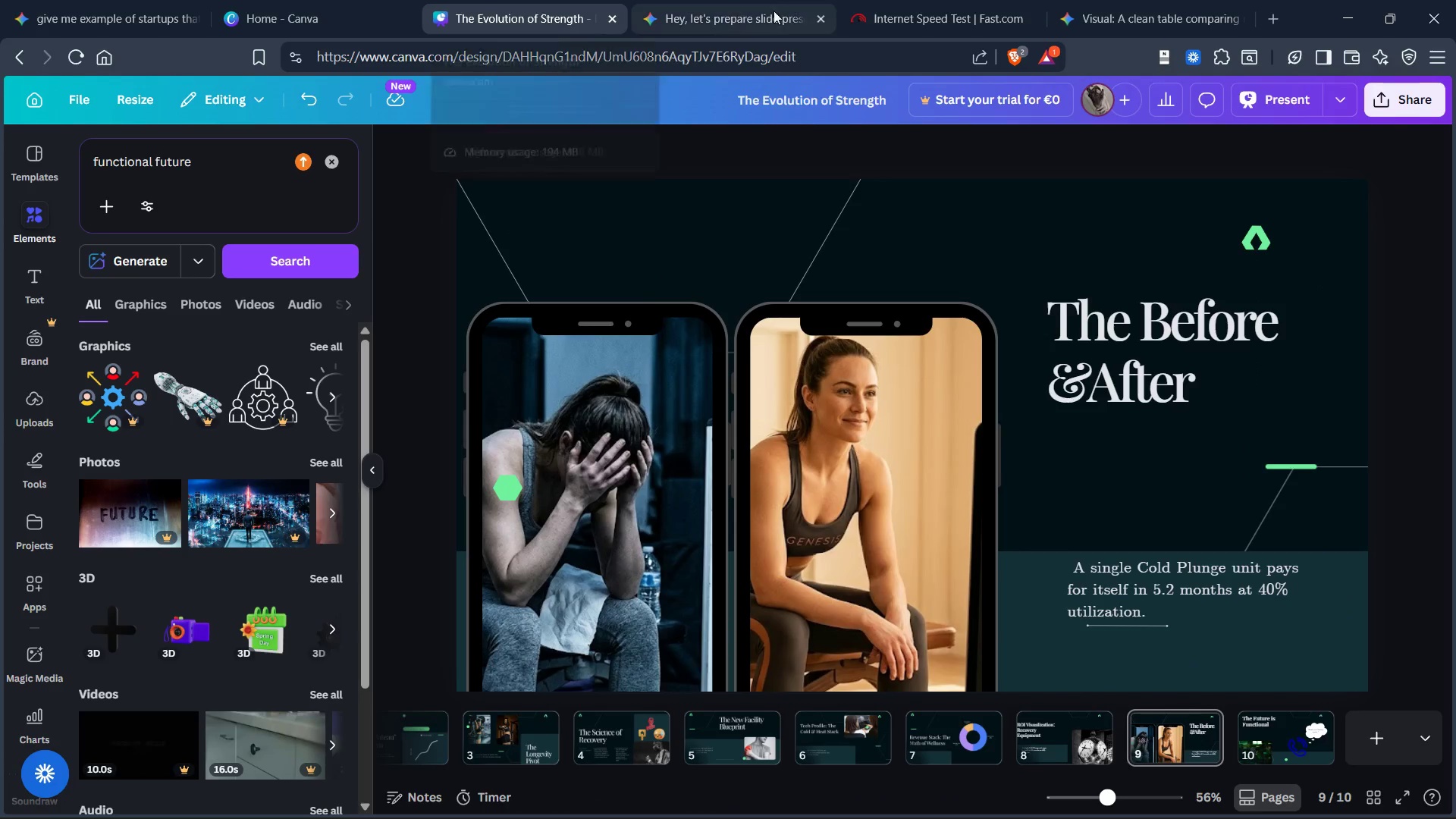 
left_click([752, 14])
 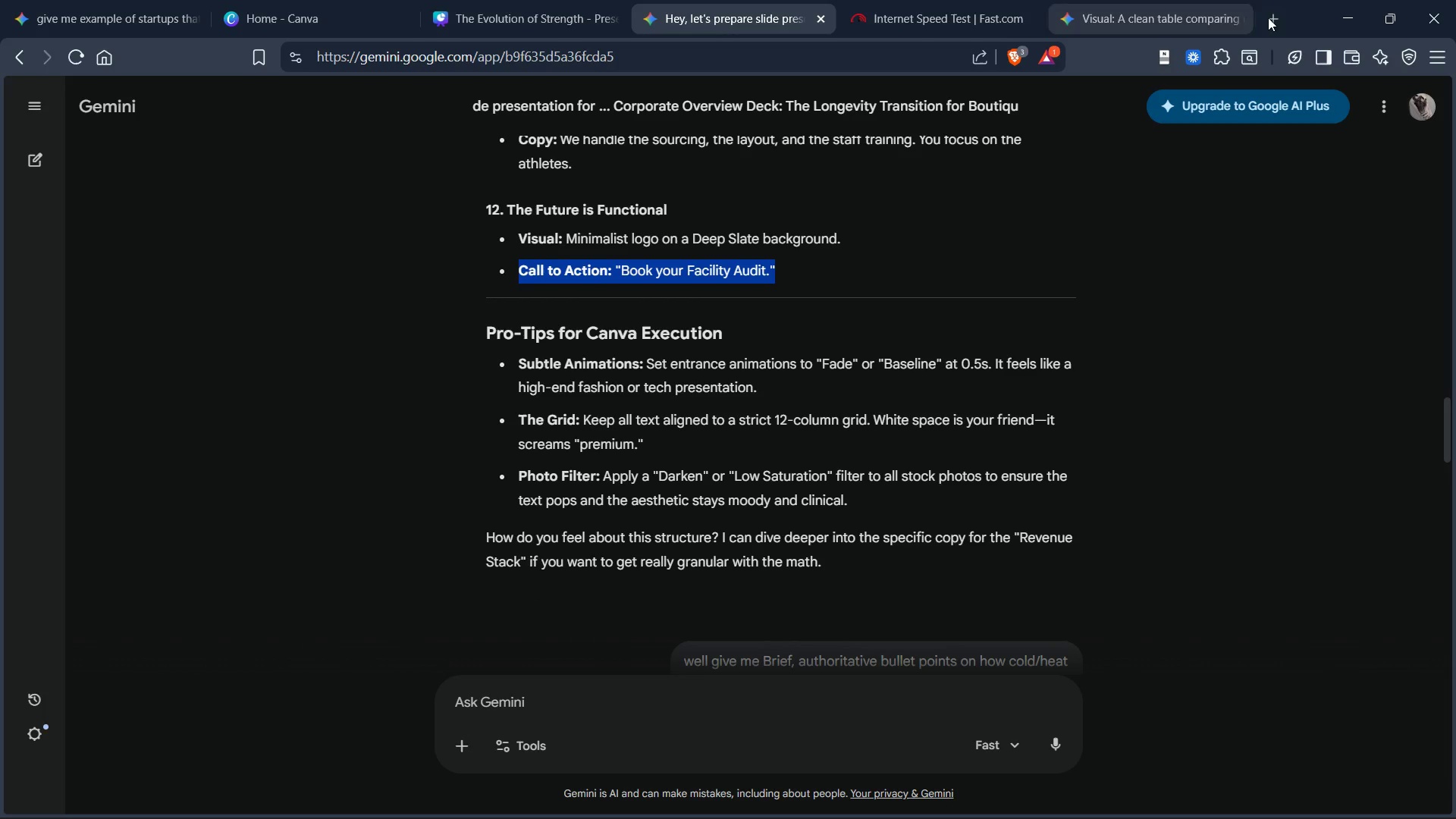 
left_click([1075, 22])
 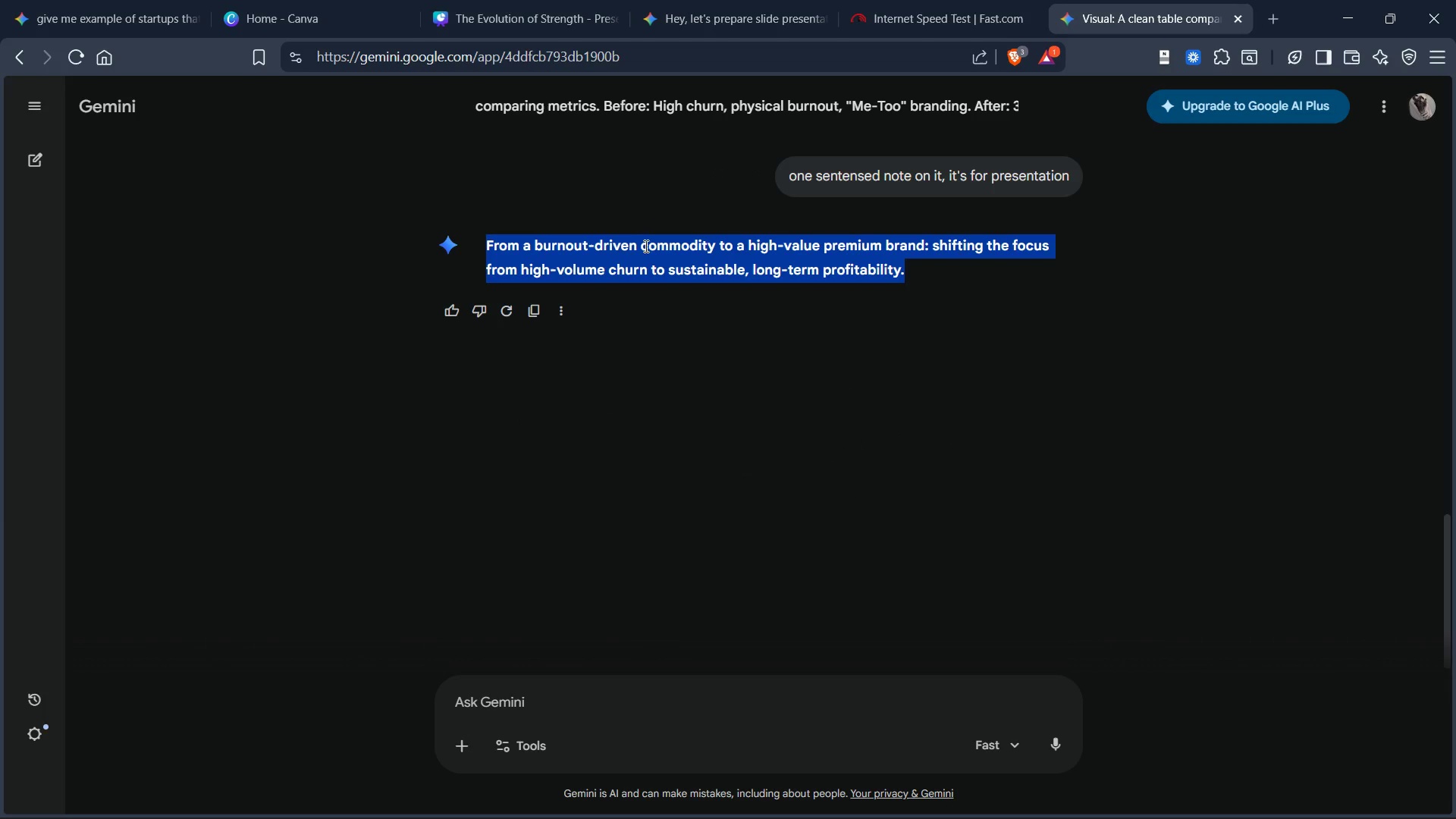 
right_click([648, 243])
 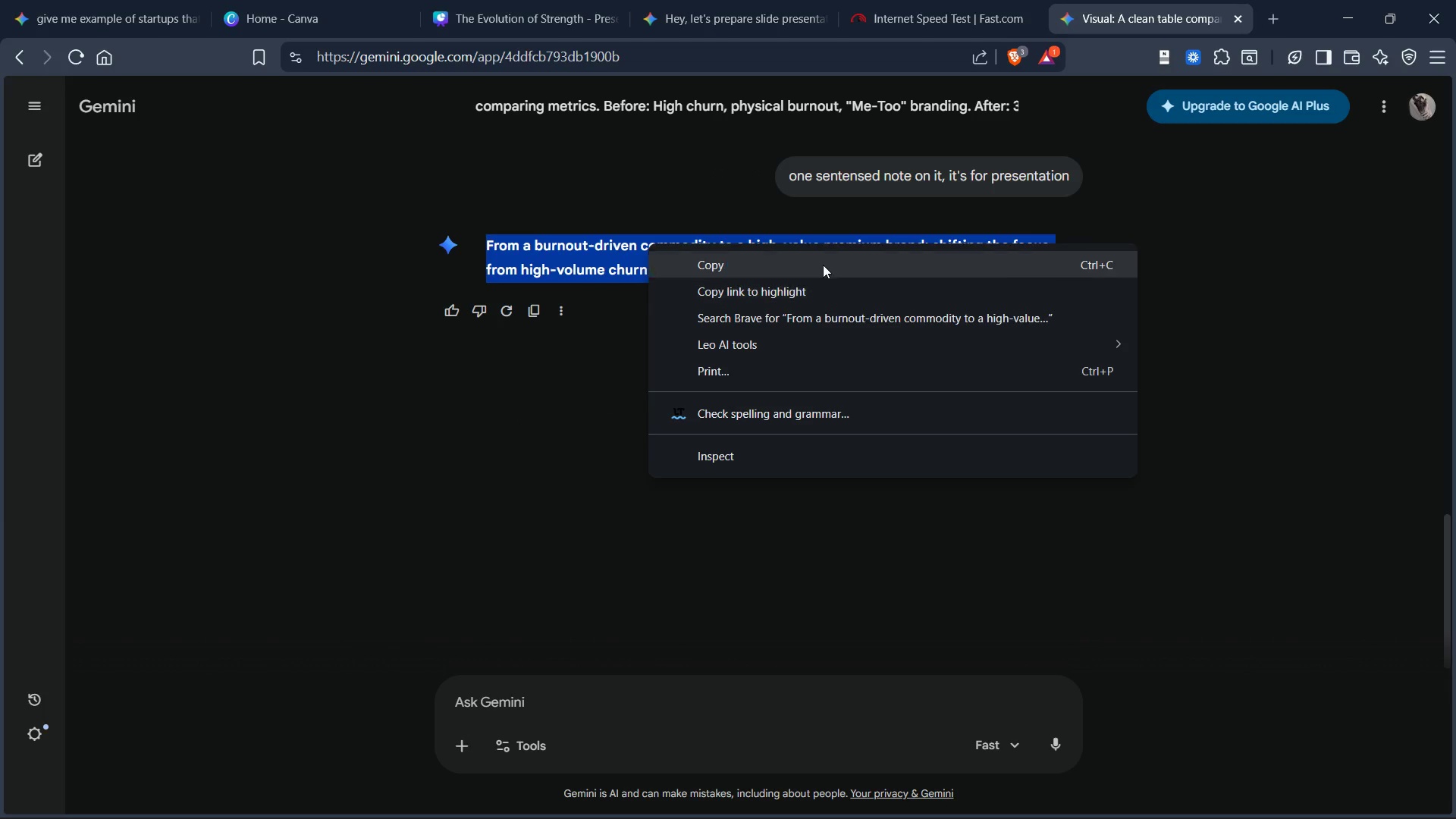 
left_click([821, 260])
 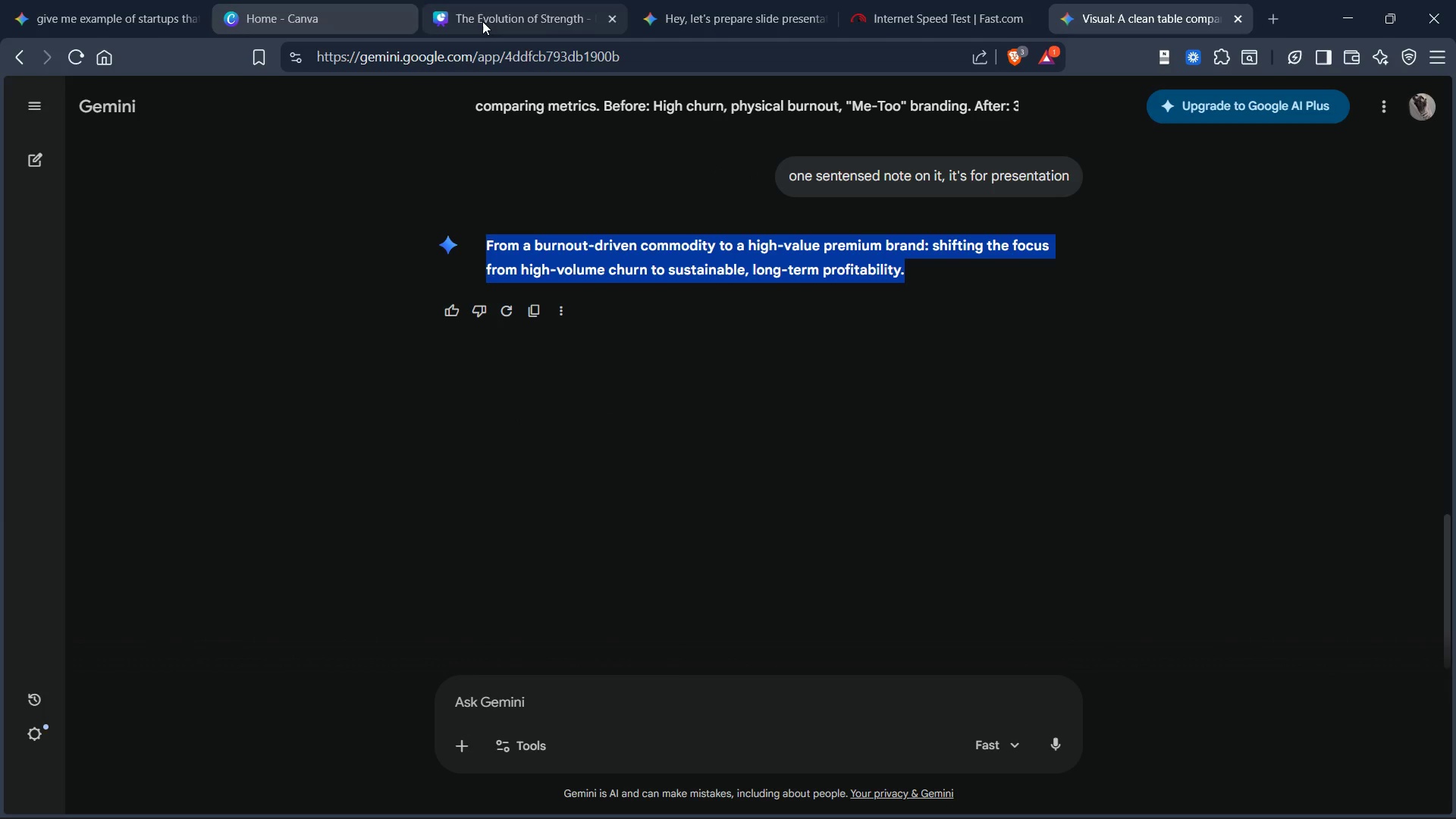 
left_click([487, 21])
 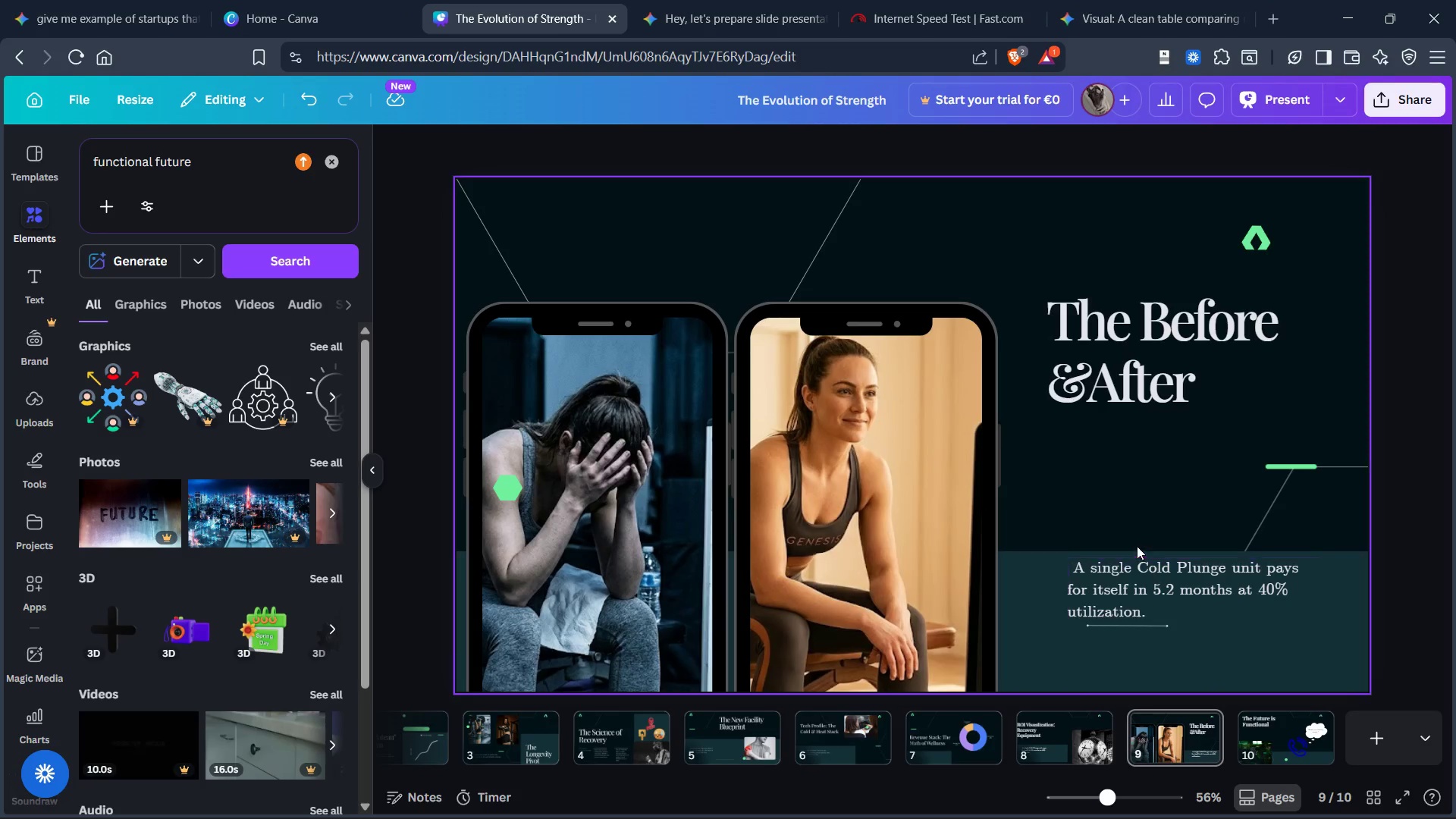 
left_click([1066, 604])
 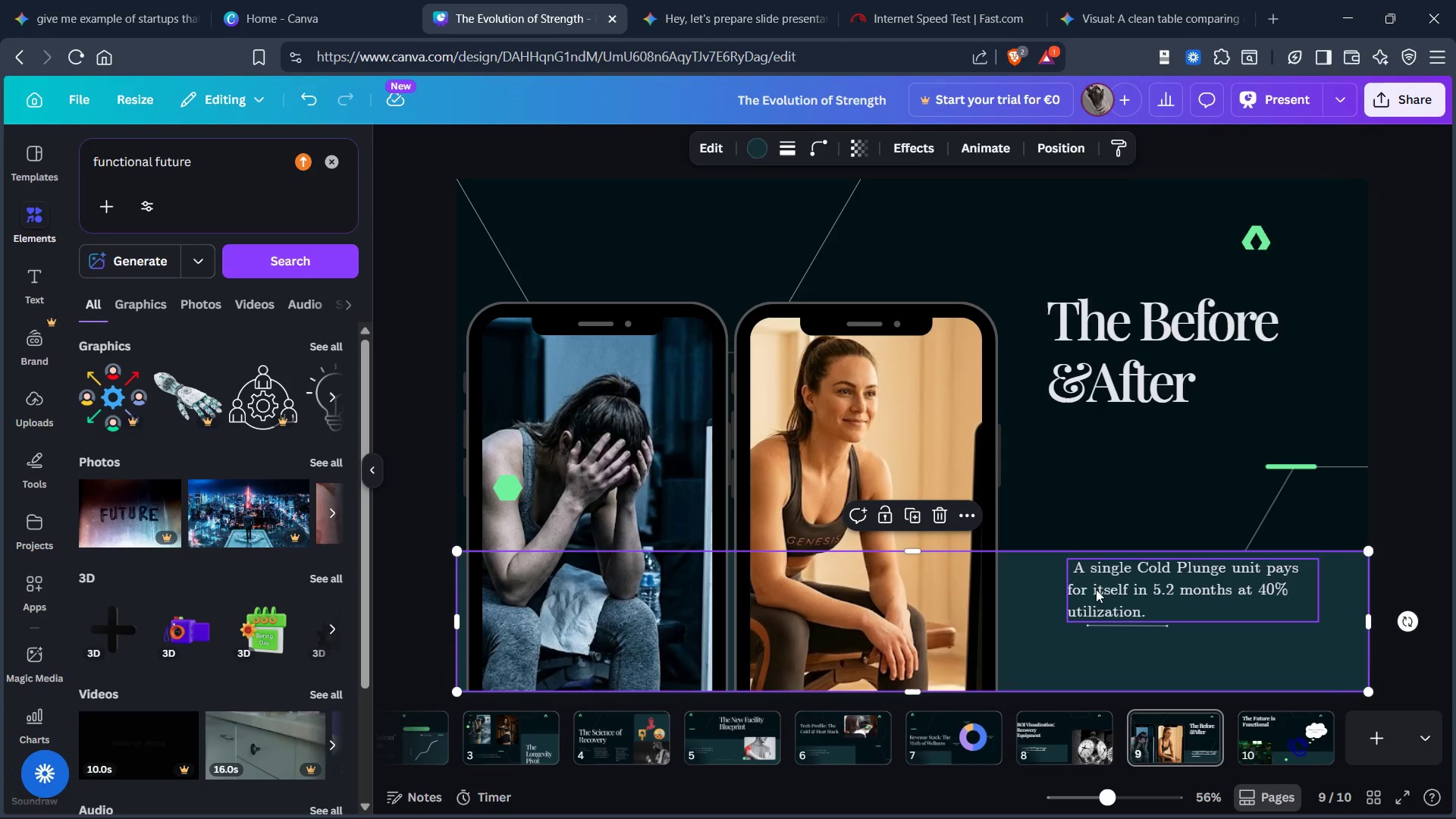 
left_click([1108, 584])
 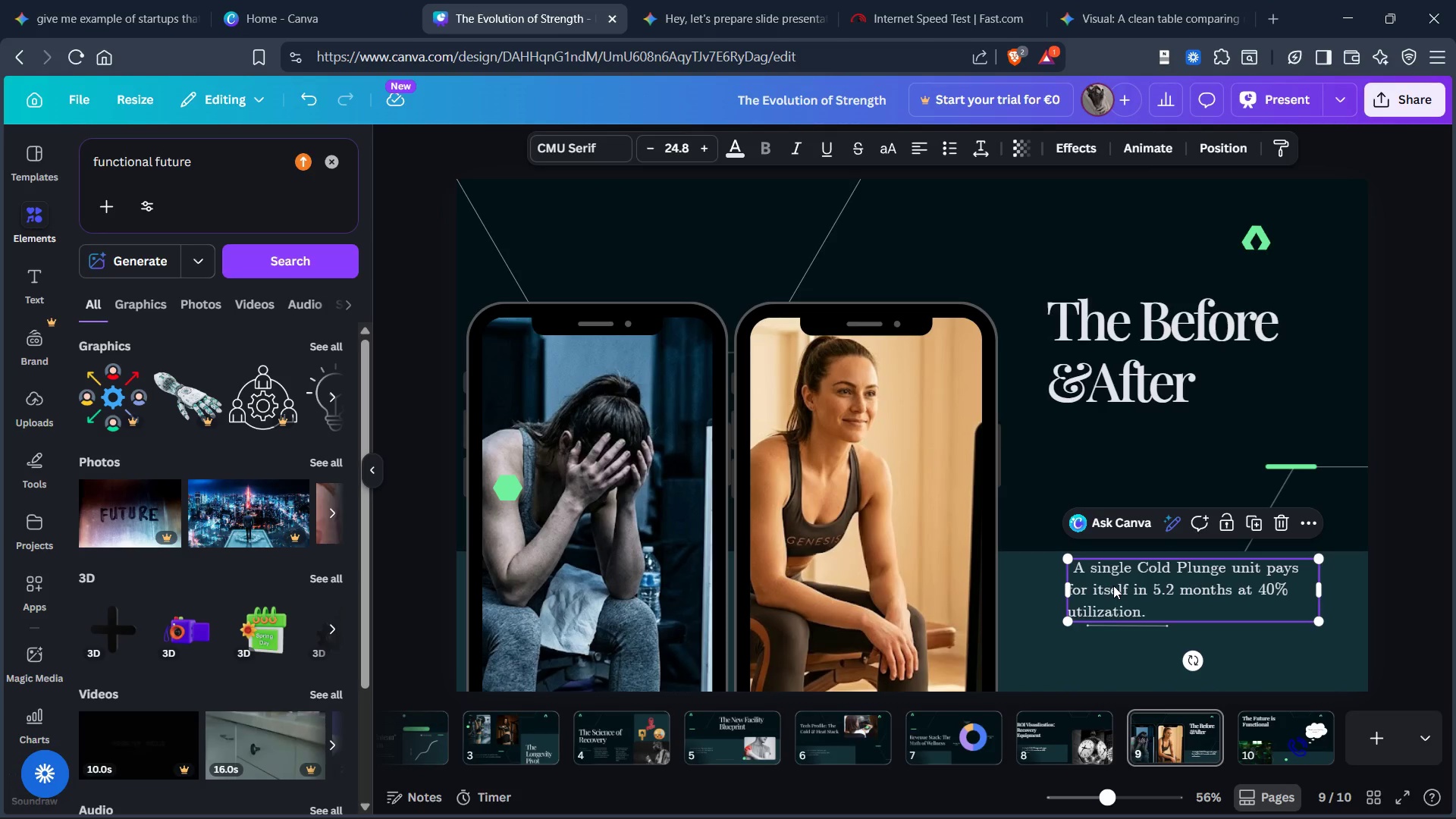 
left_click([1113, 585])
 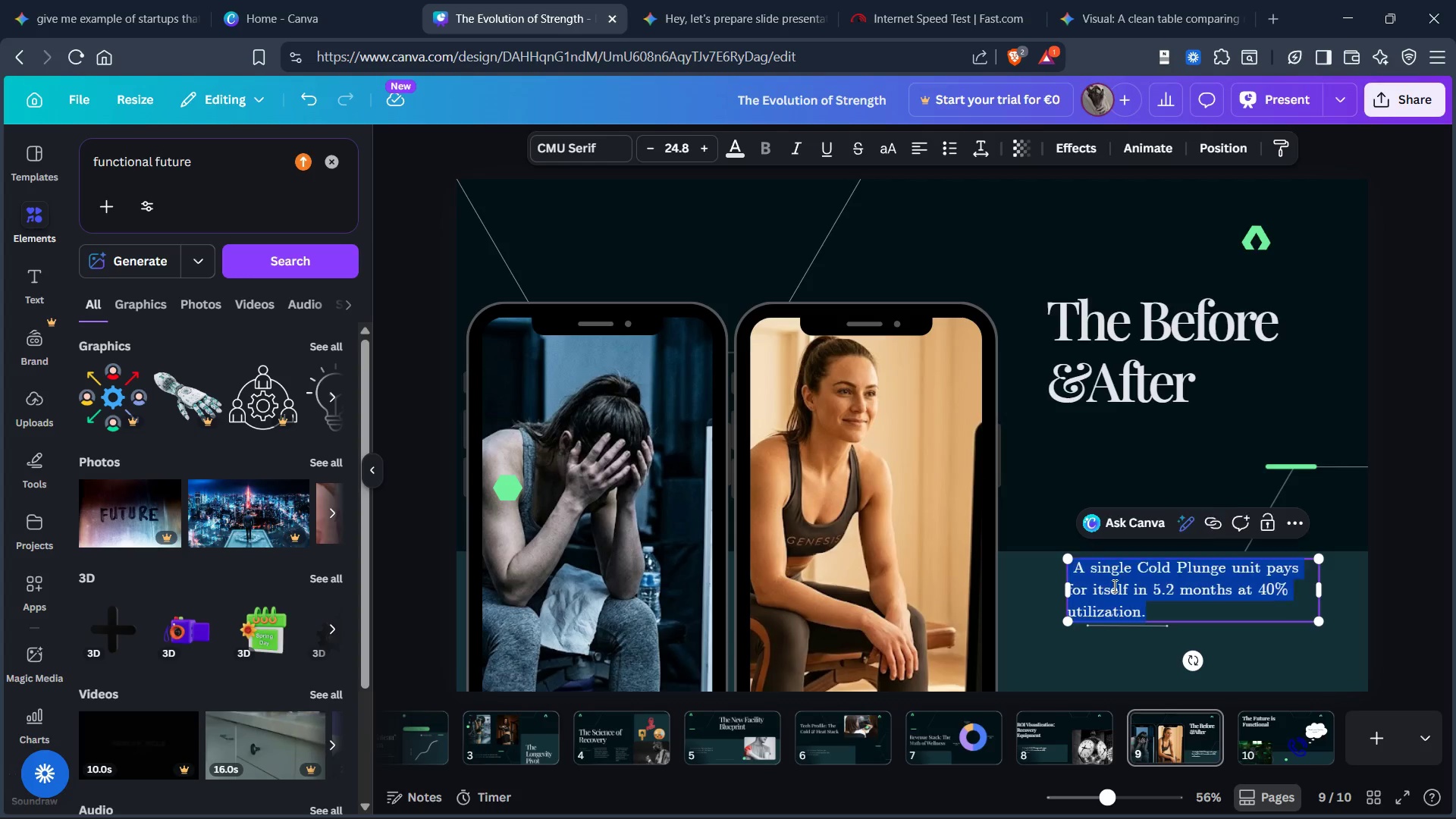 
hold_key(key=ControlLeft, duration=0.61)
 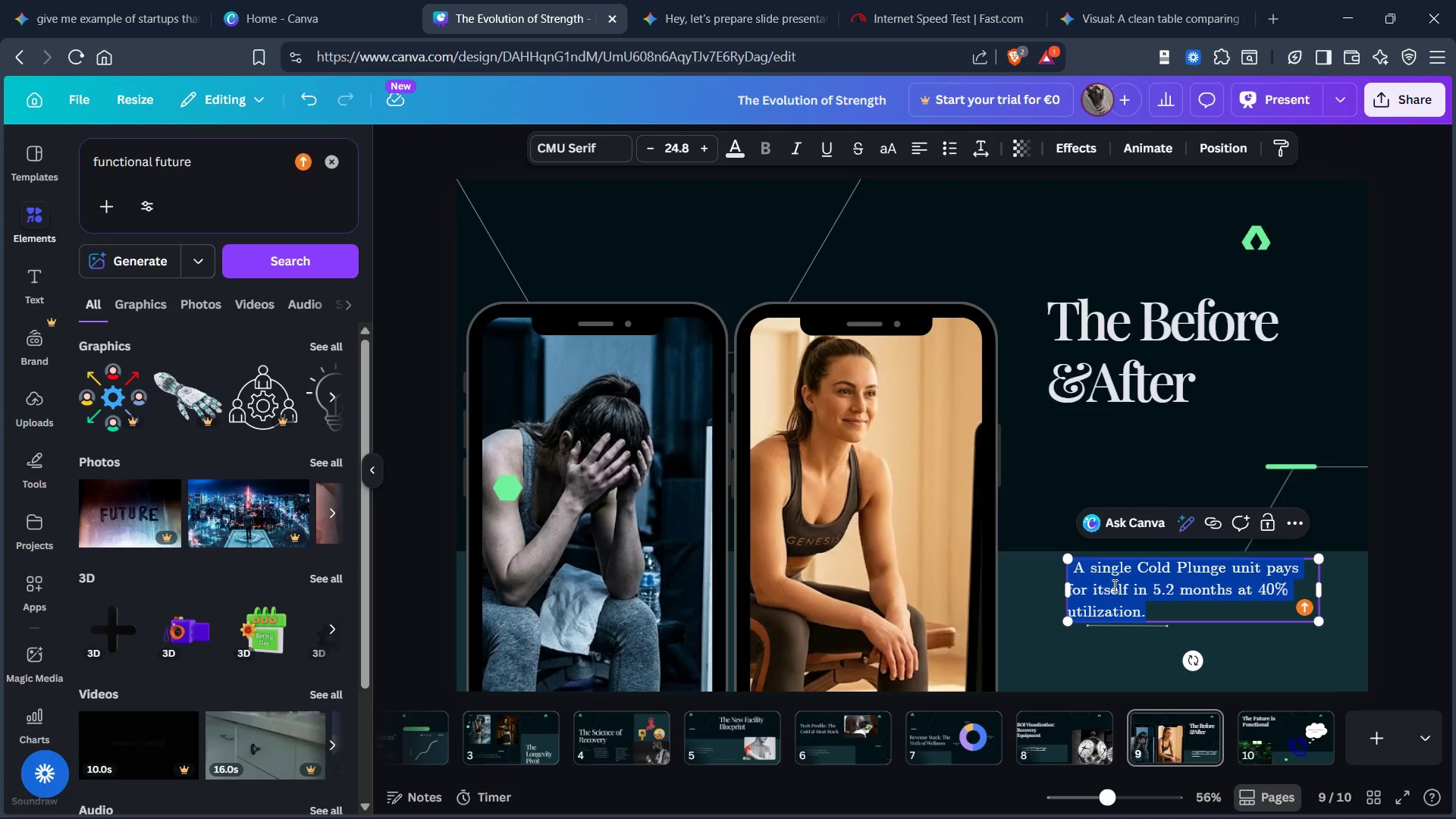 
key(Control+V)
 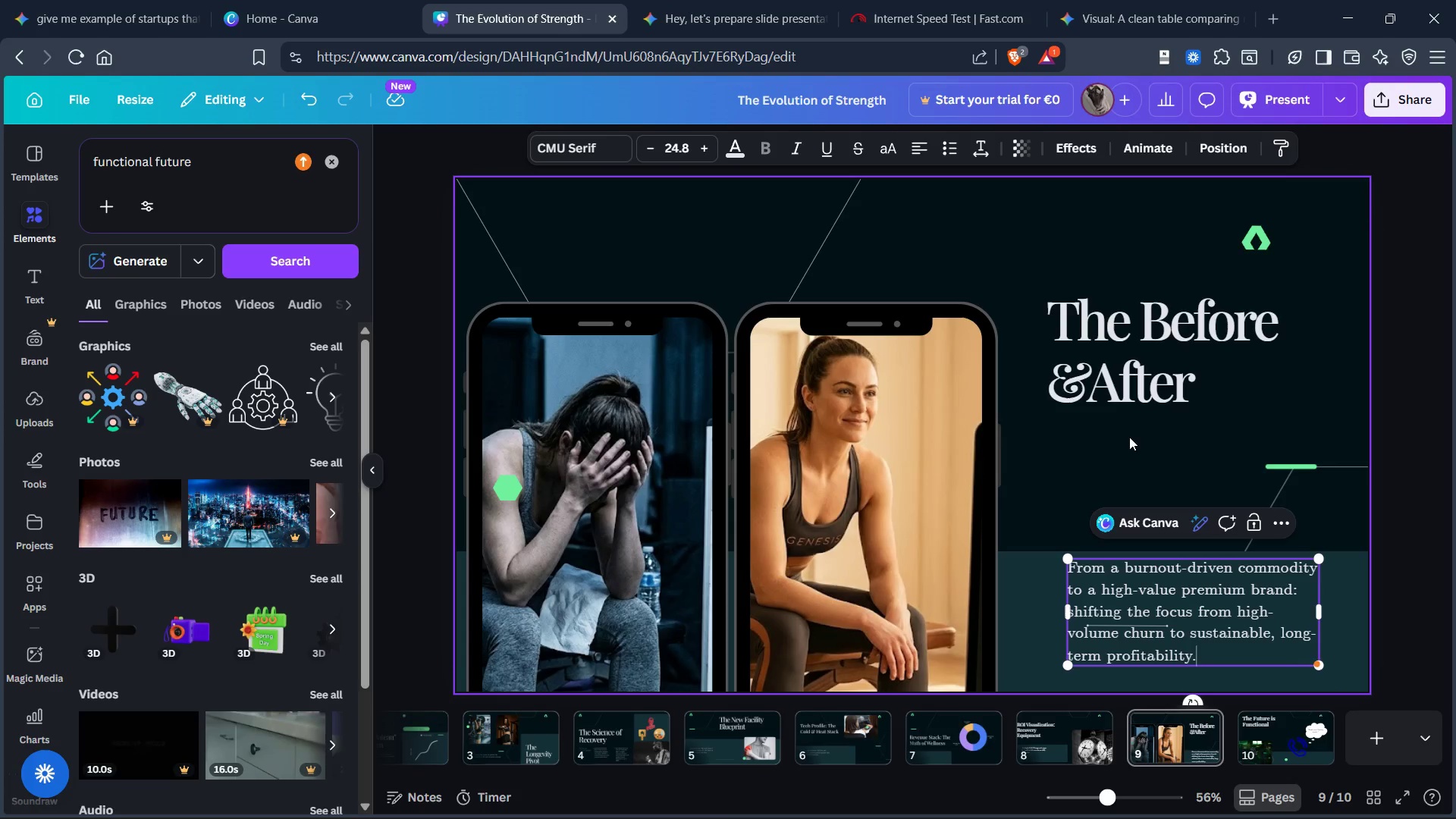 
left_click([1129, 458])
 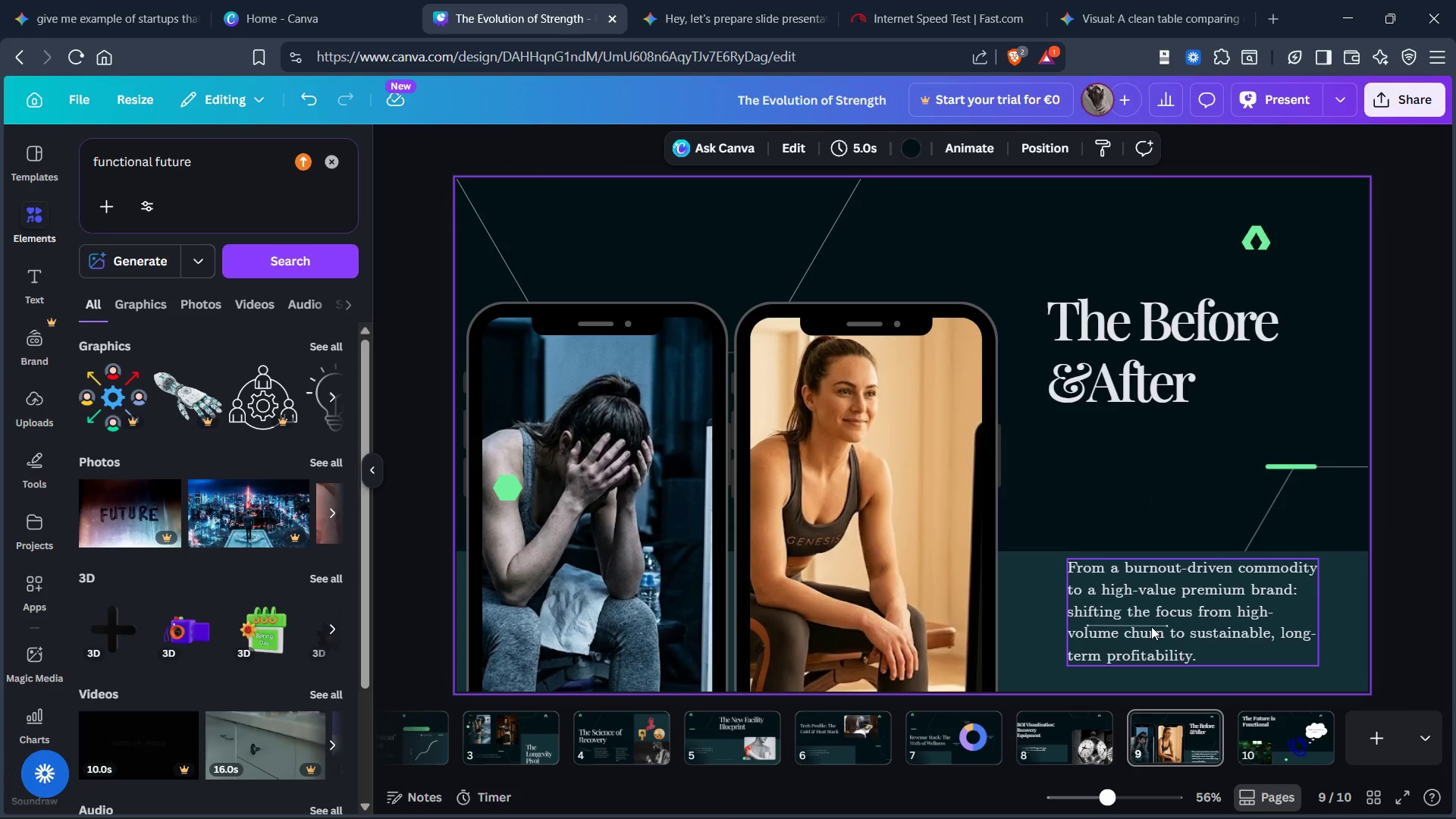 
left_click([1153, 625])
 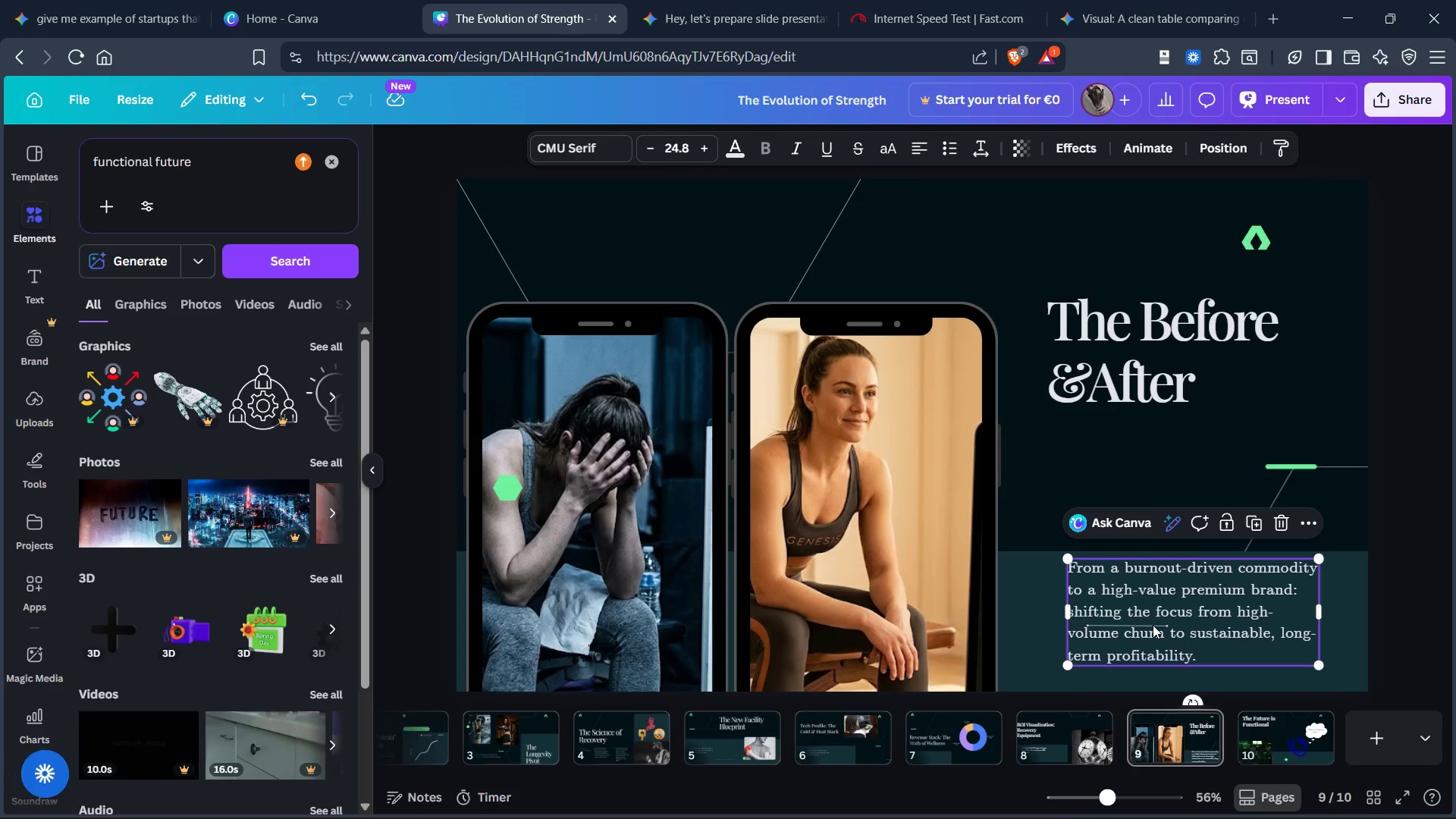 
left_click([1153, 625])
 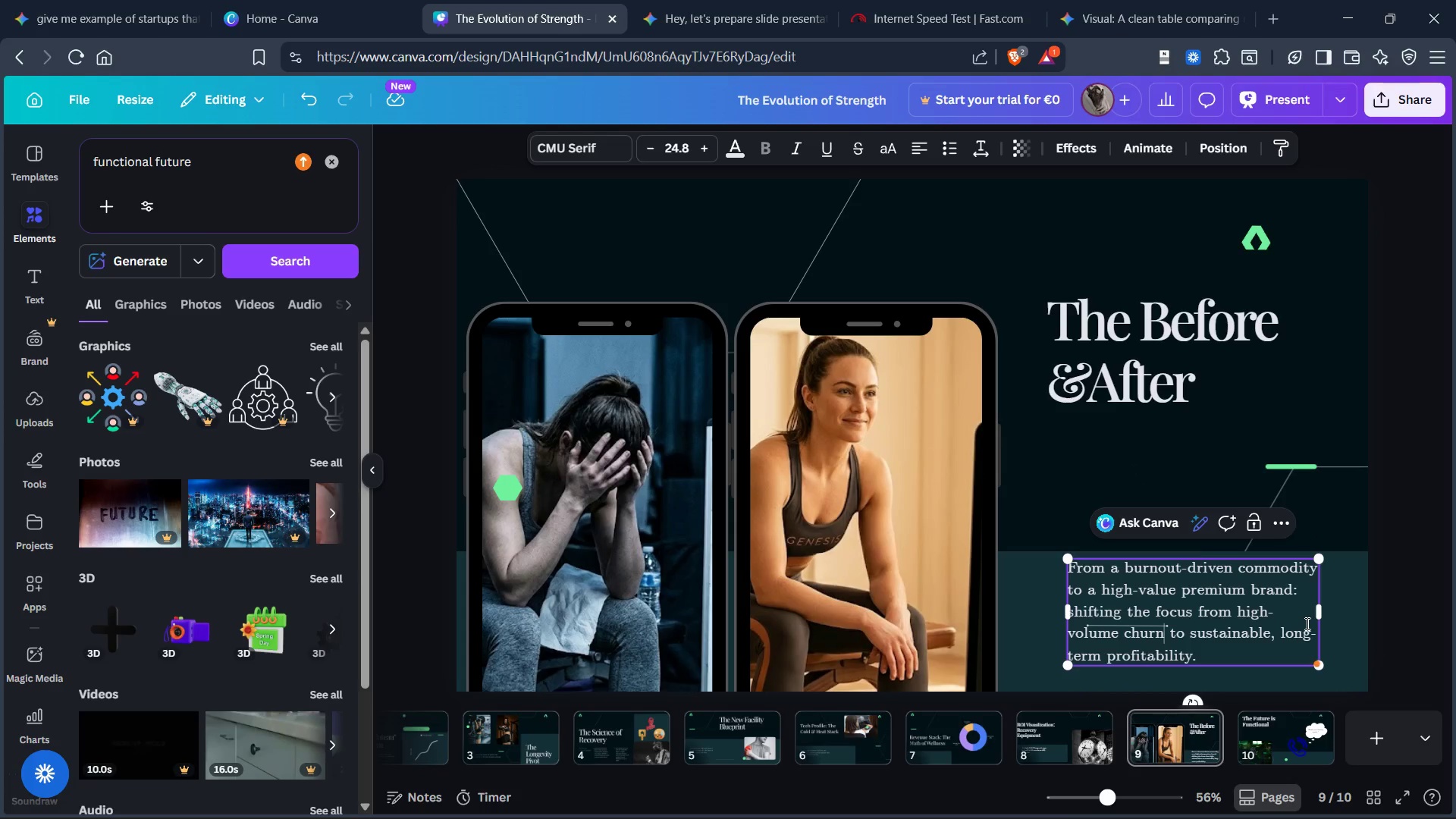 
left_click([1339, 604])
 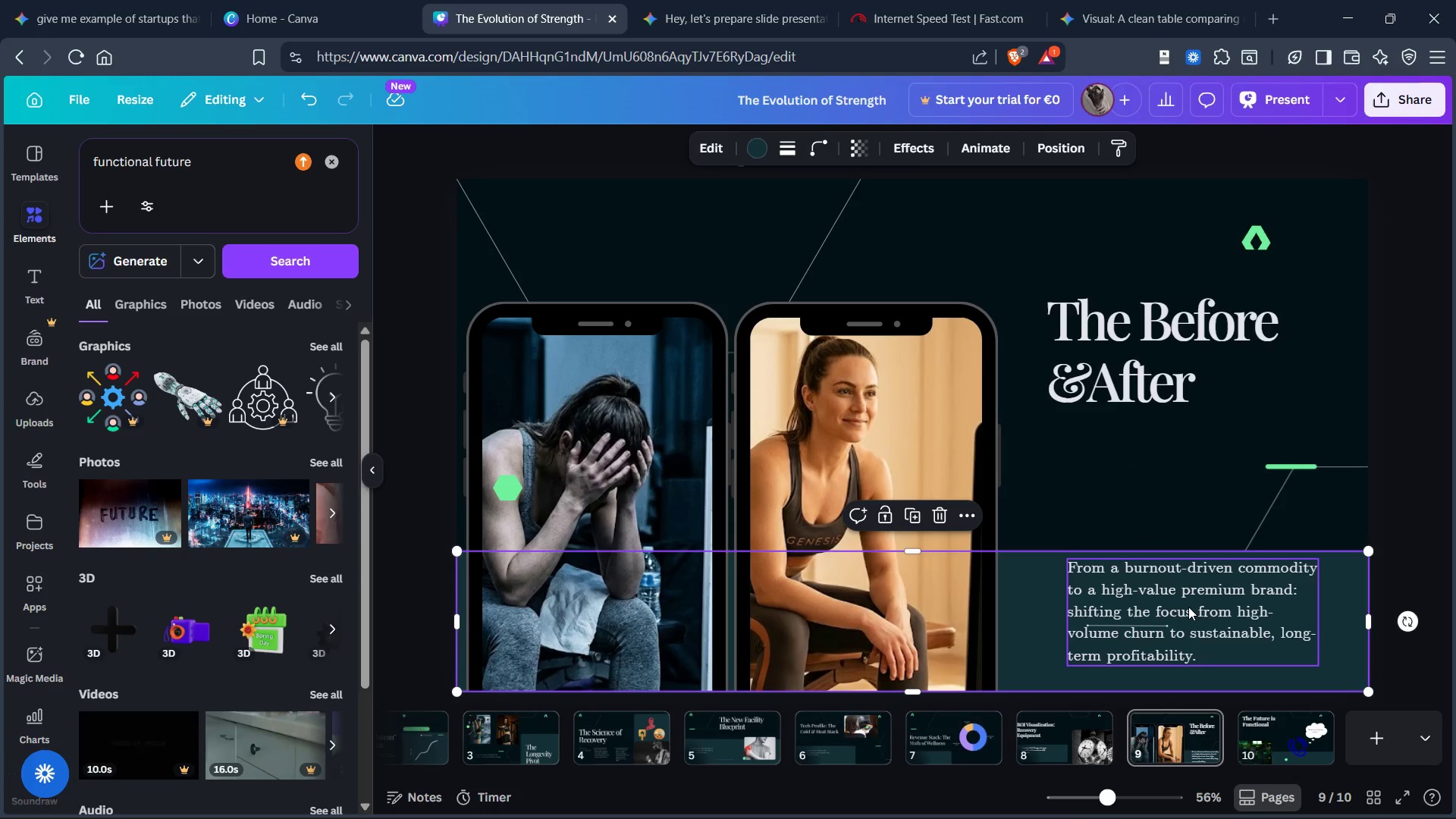 
left_click_drag(start_coordinate=[1188, 607], to_coordinate=[1230, 556])
 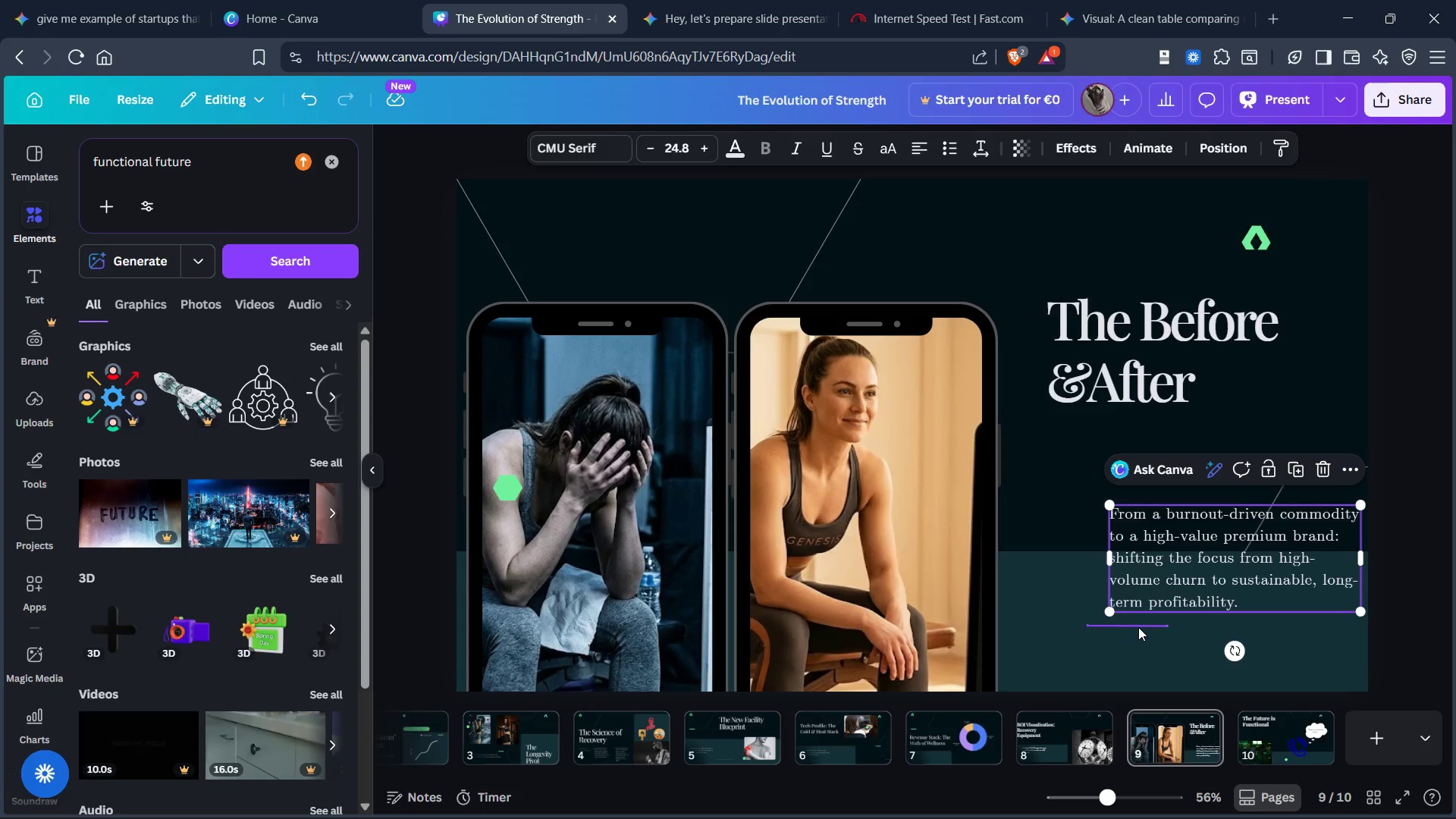 
left_click_drag(start_coordinate=[1138, 627], to_coordinate=[1064, 675])
 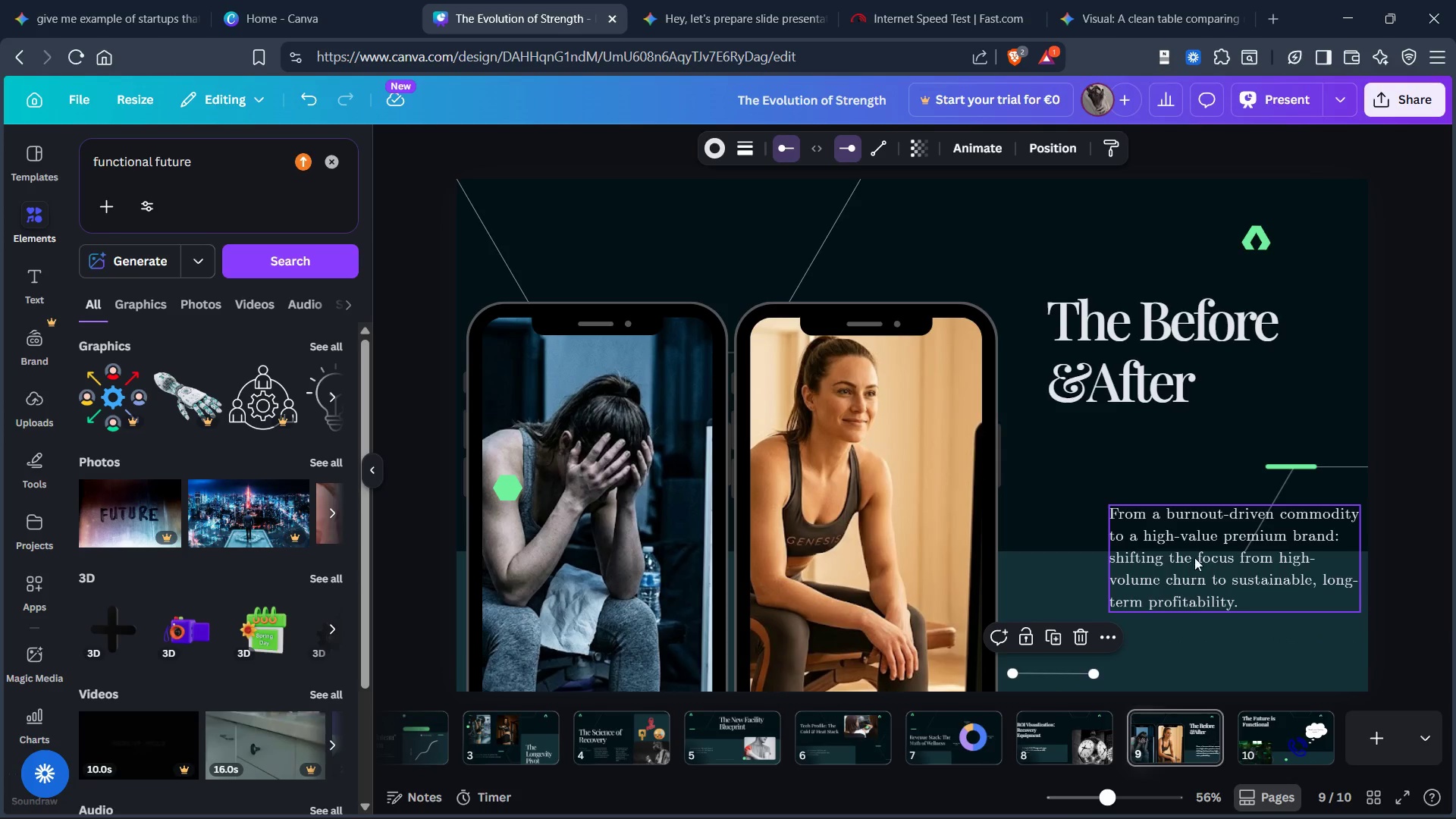 
left_click_drag(start_coordinate=[1206, 552], to_coordinate=[1190, 604])
 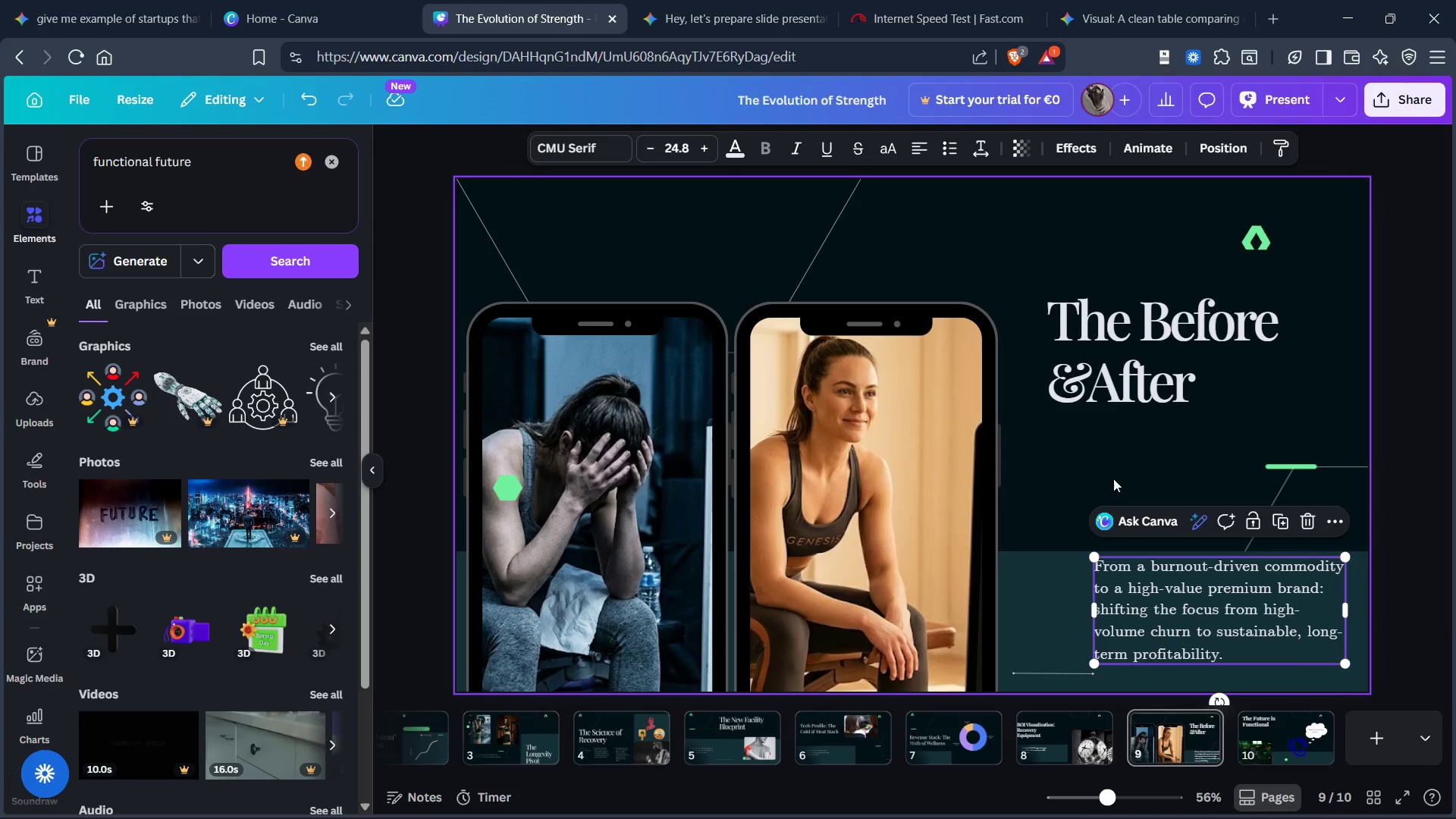 
left_click([1060, 459])
 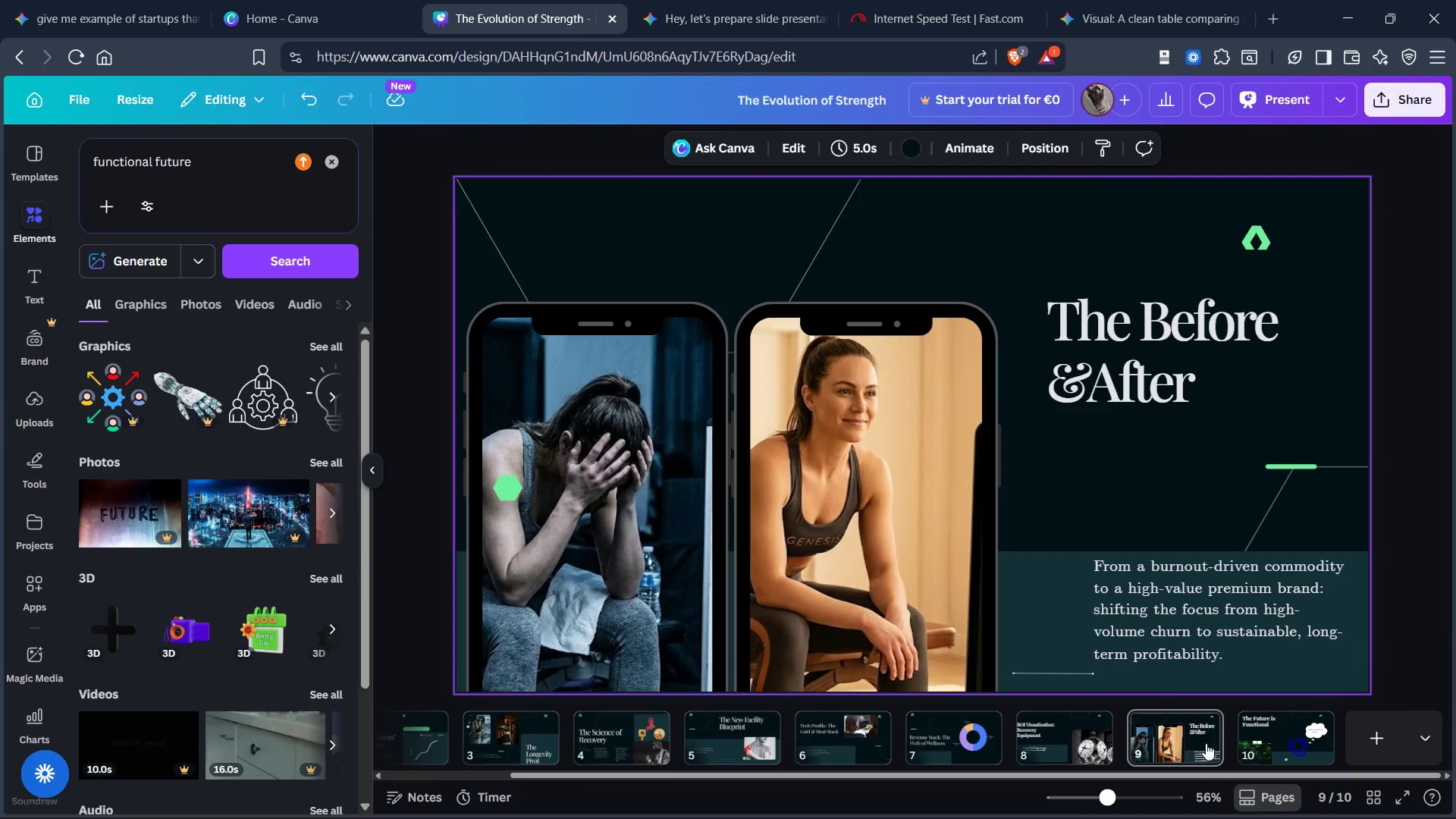 
left_click([1263, 742])
 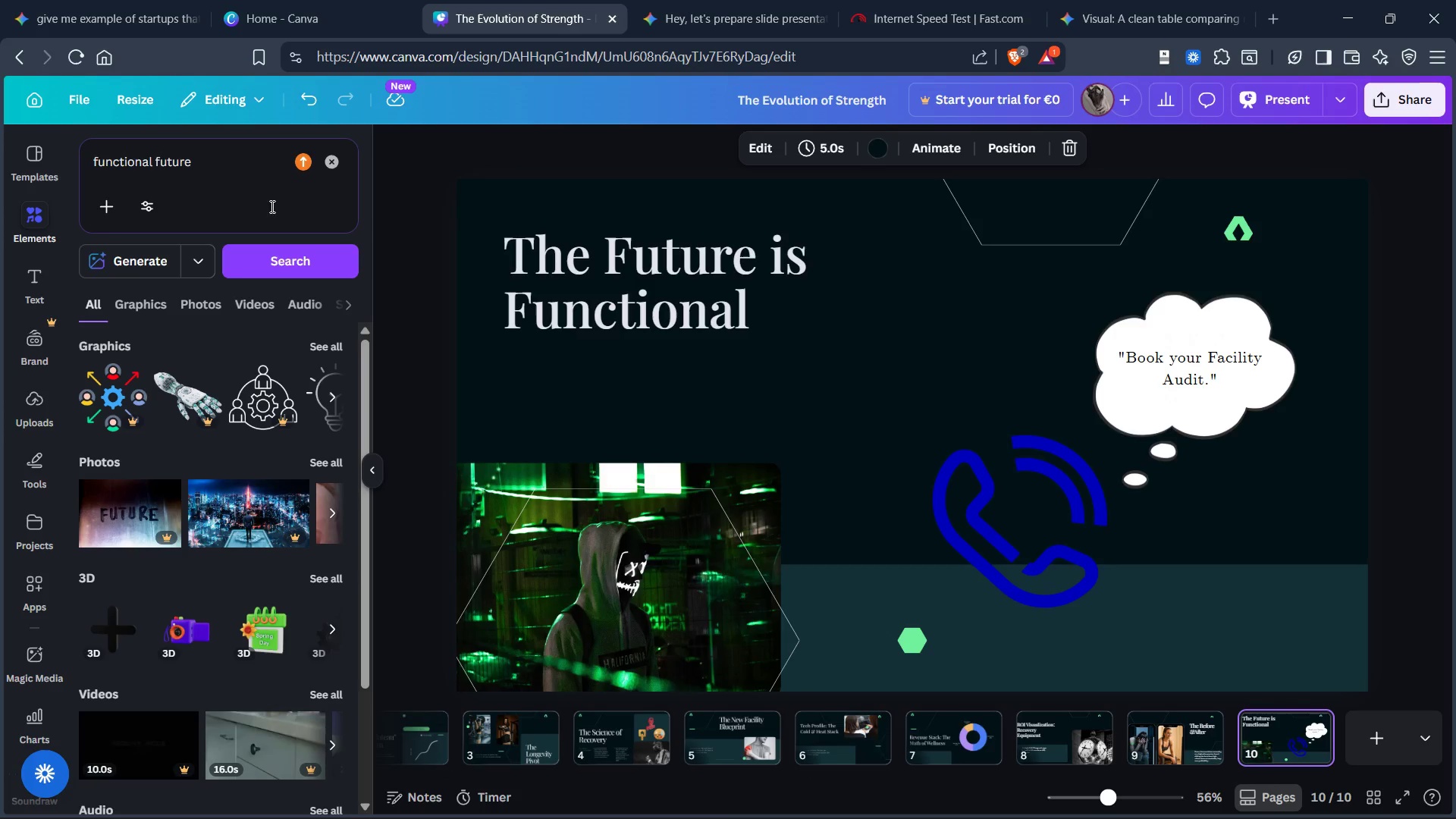 
scroll: coordinate [206, 362], scroll_direction: down, amount: 1.0
 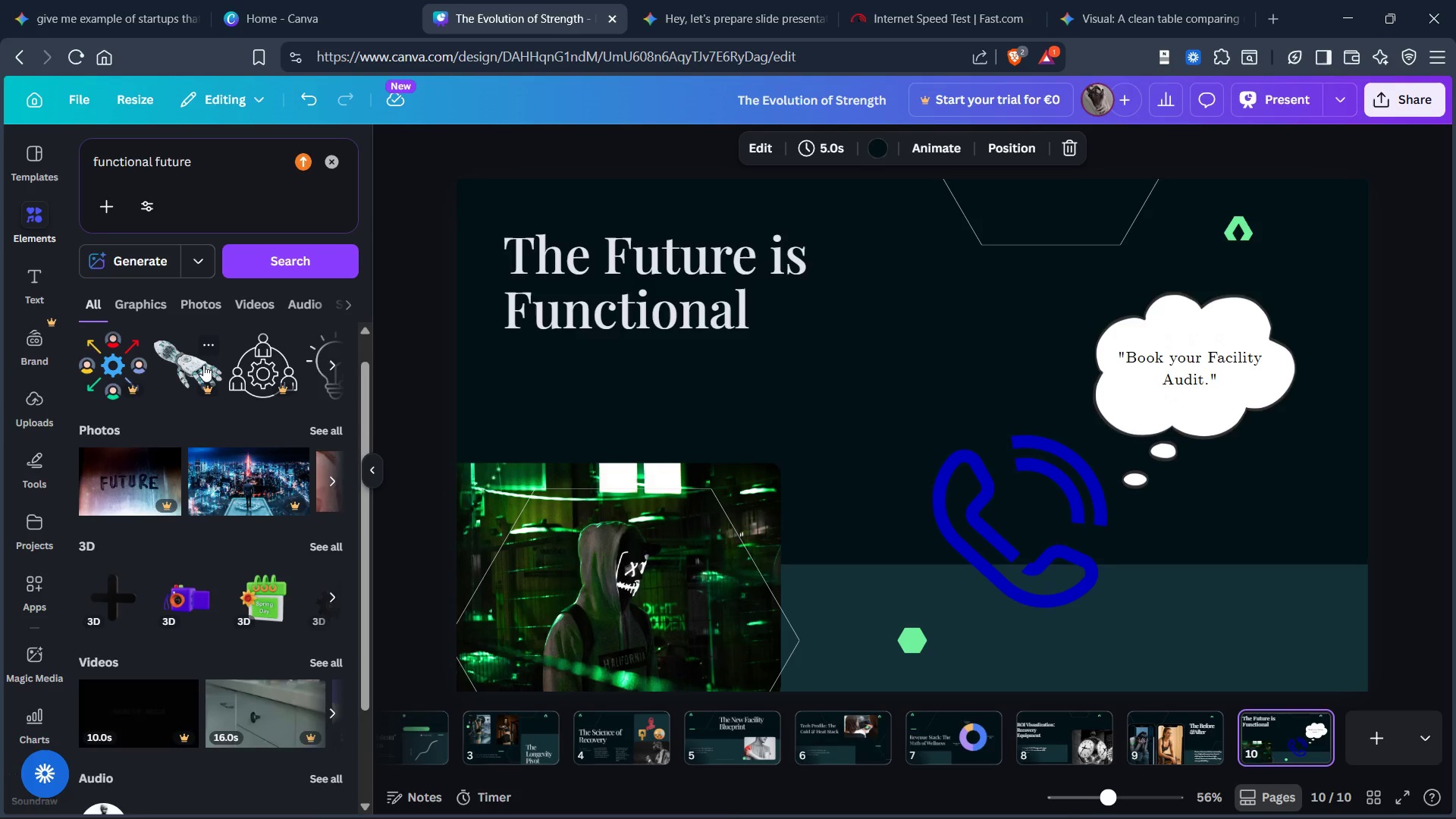 
scroll: coordinate [202, 367], scroll_direction: none, amount: 0.0
 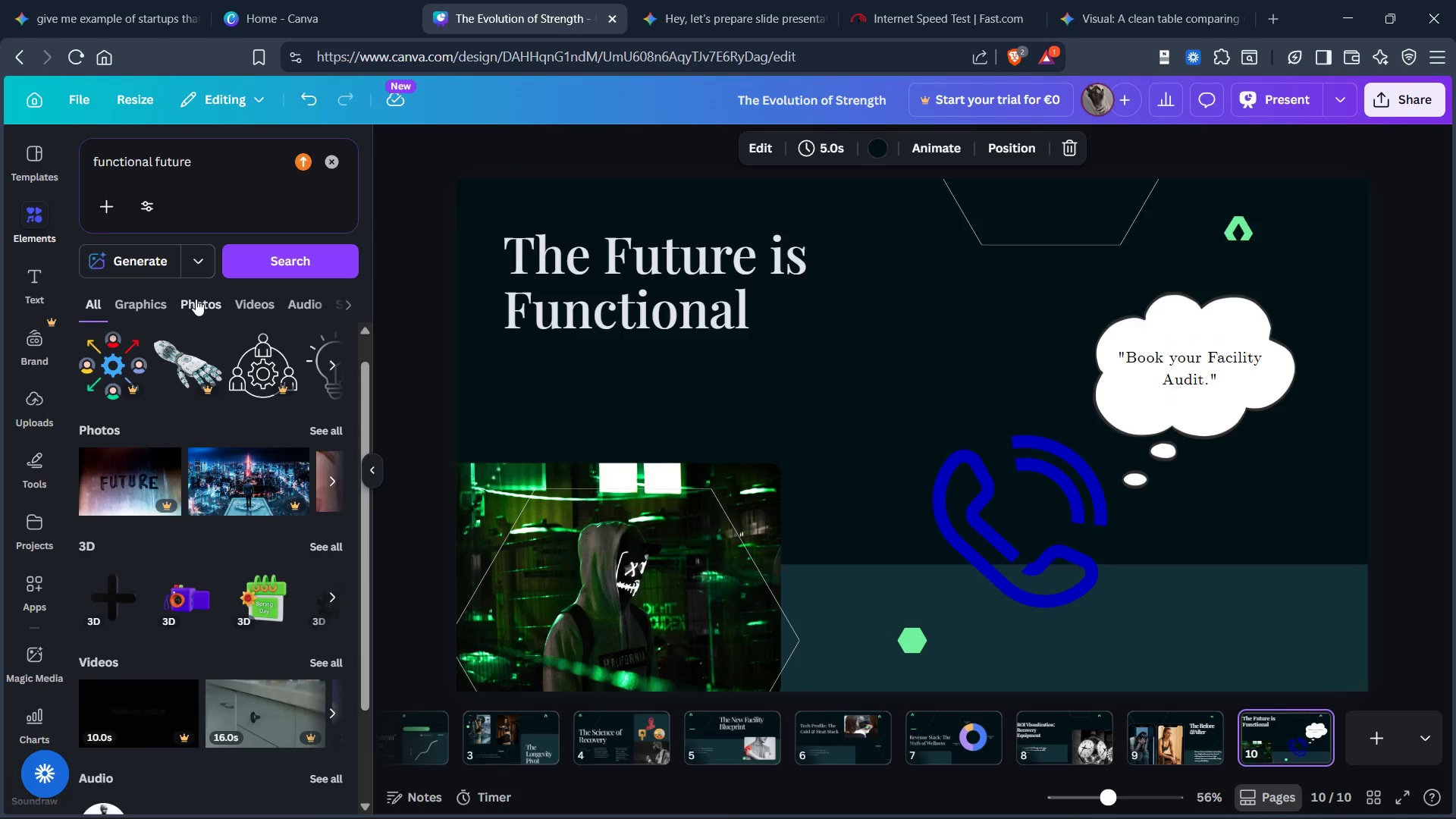 
left_click([196, 300])
 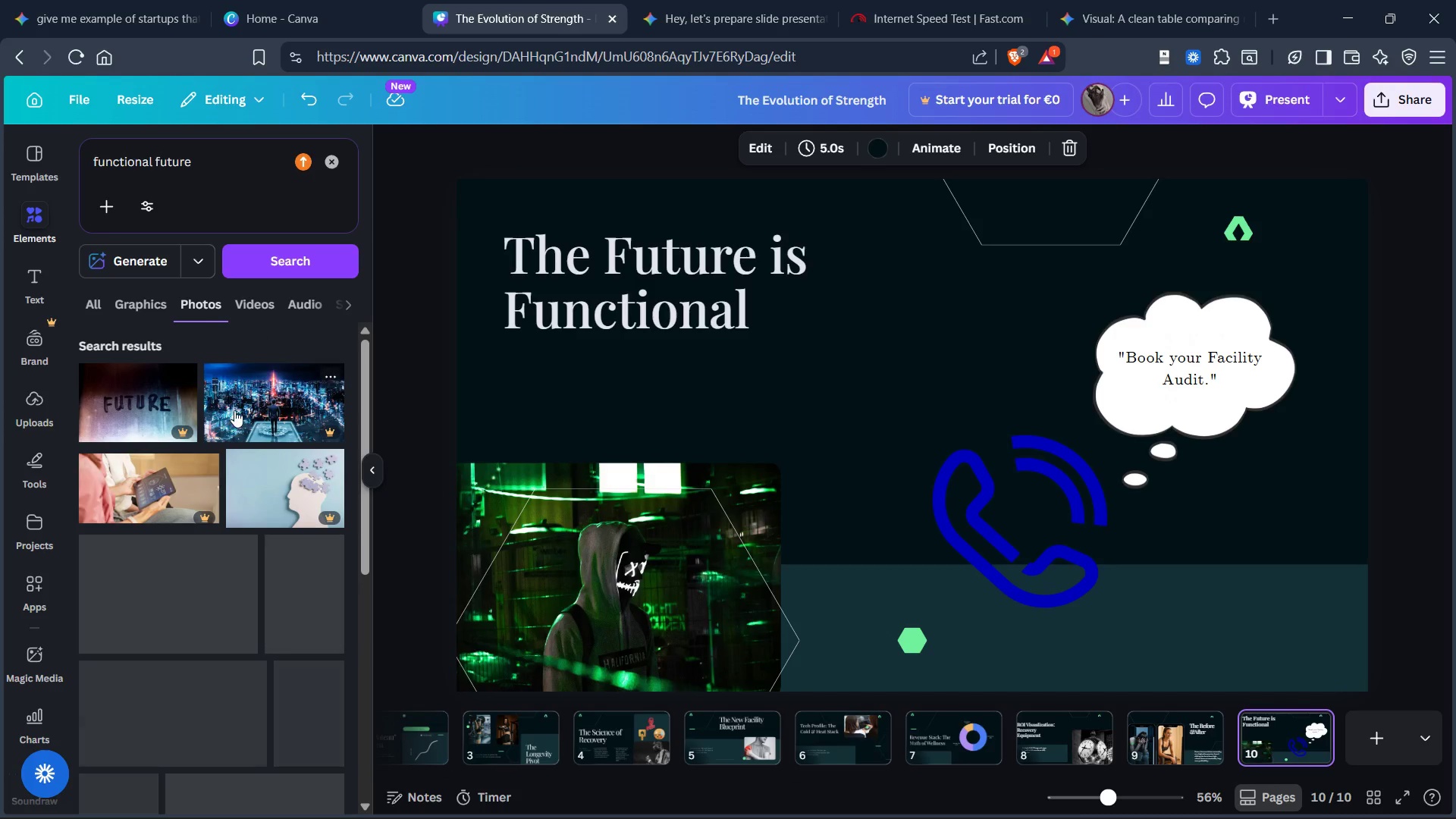 
scroll: coordinate [188, 447], scroll_direction: down, amount: 5.0
 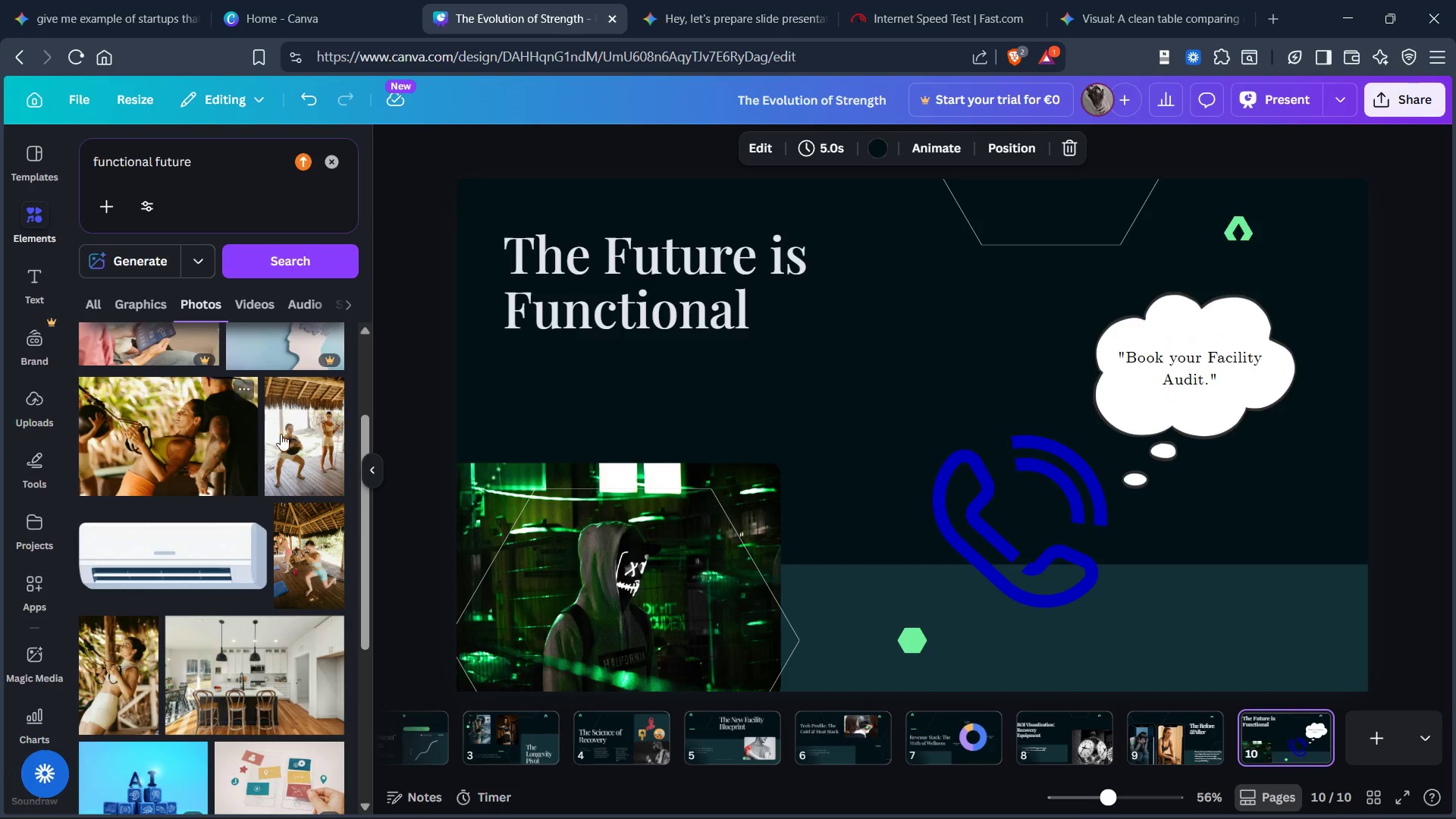 
mouse_move([320, 423])
 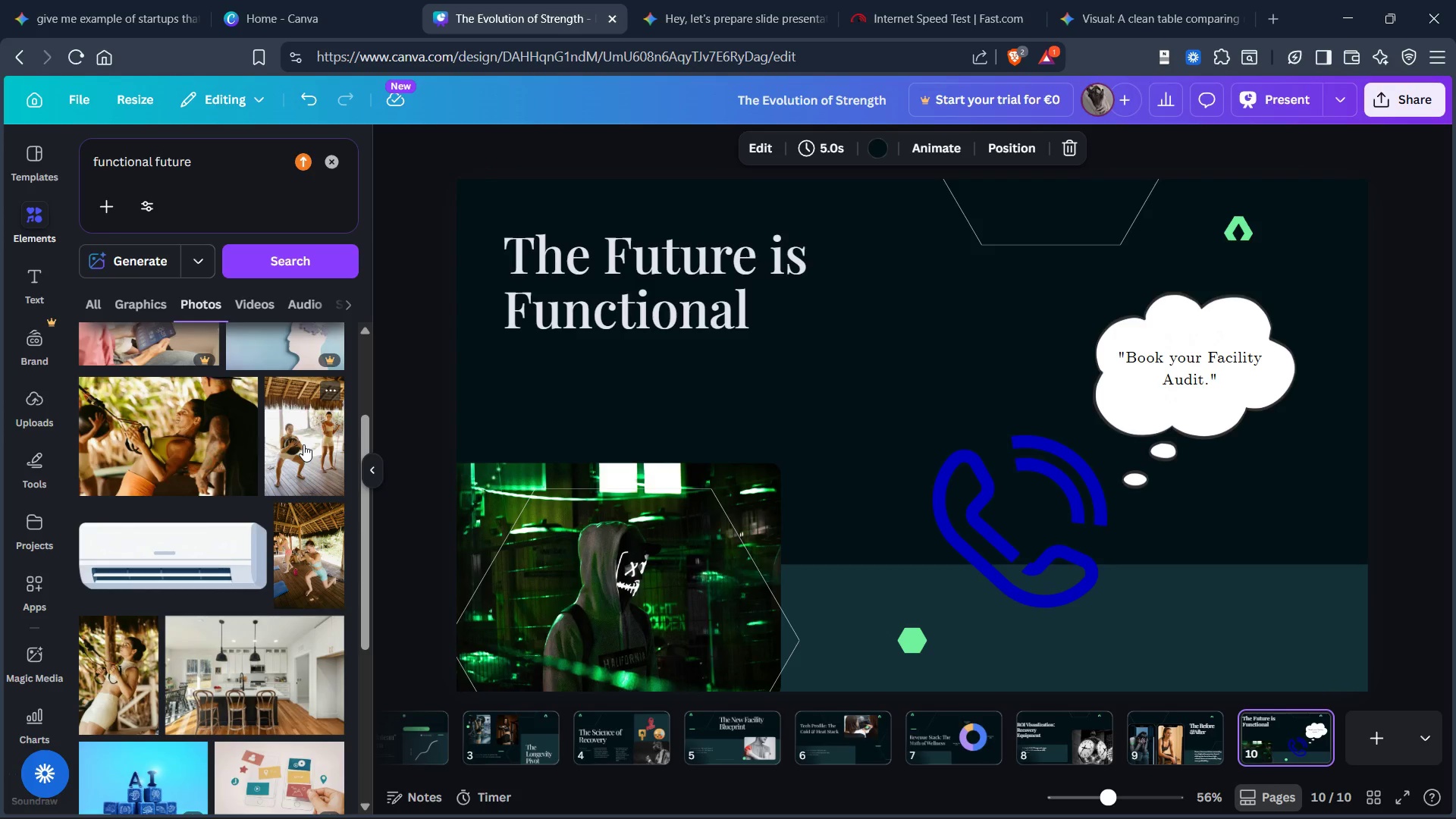 
left_click([303, 444])
 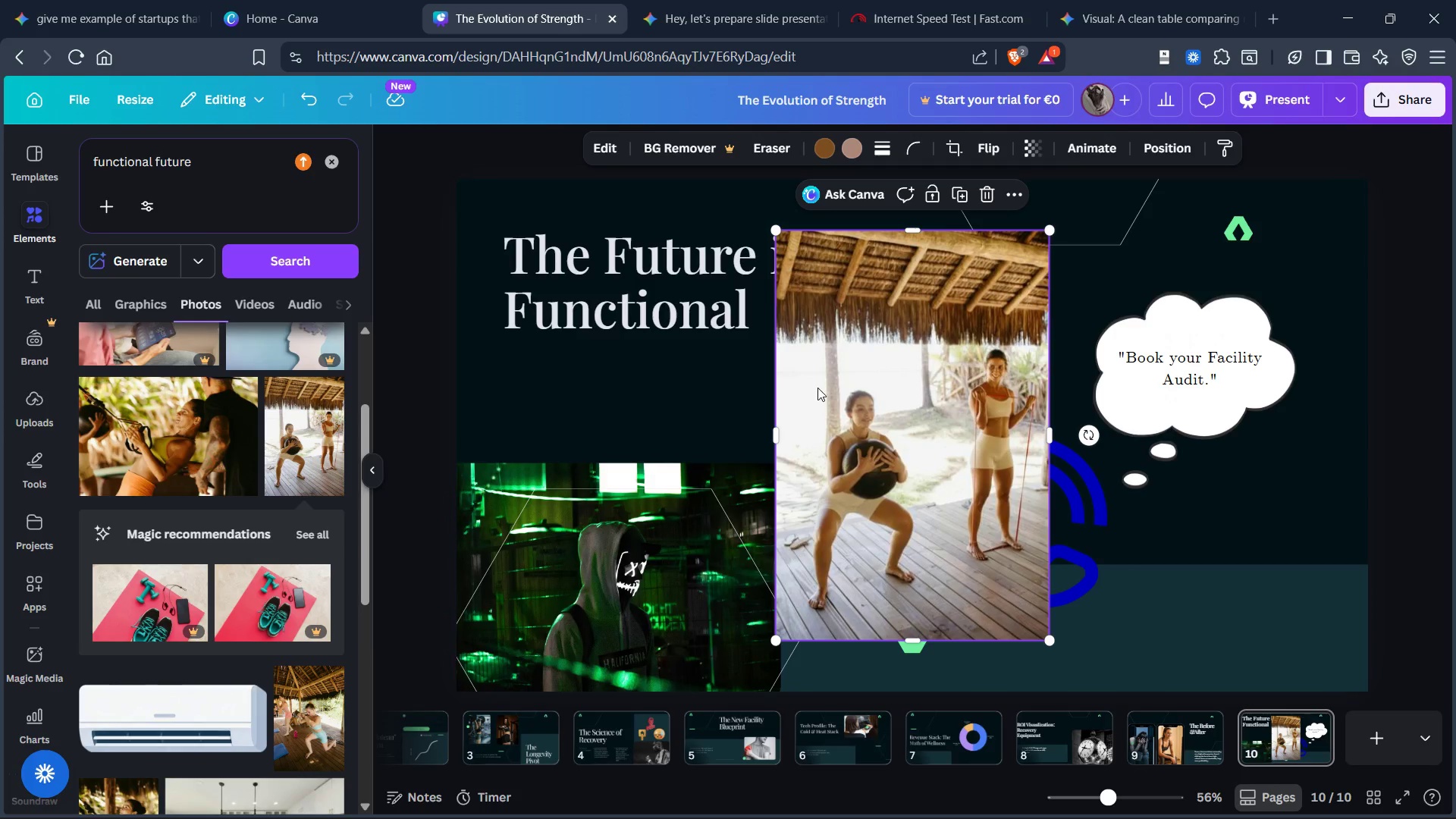 
wait(5.22)
 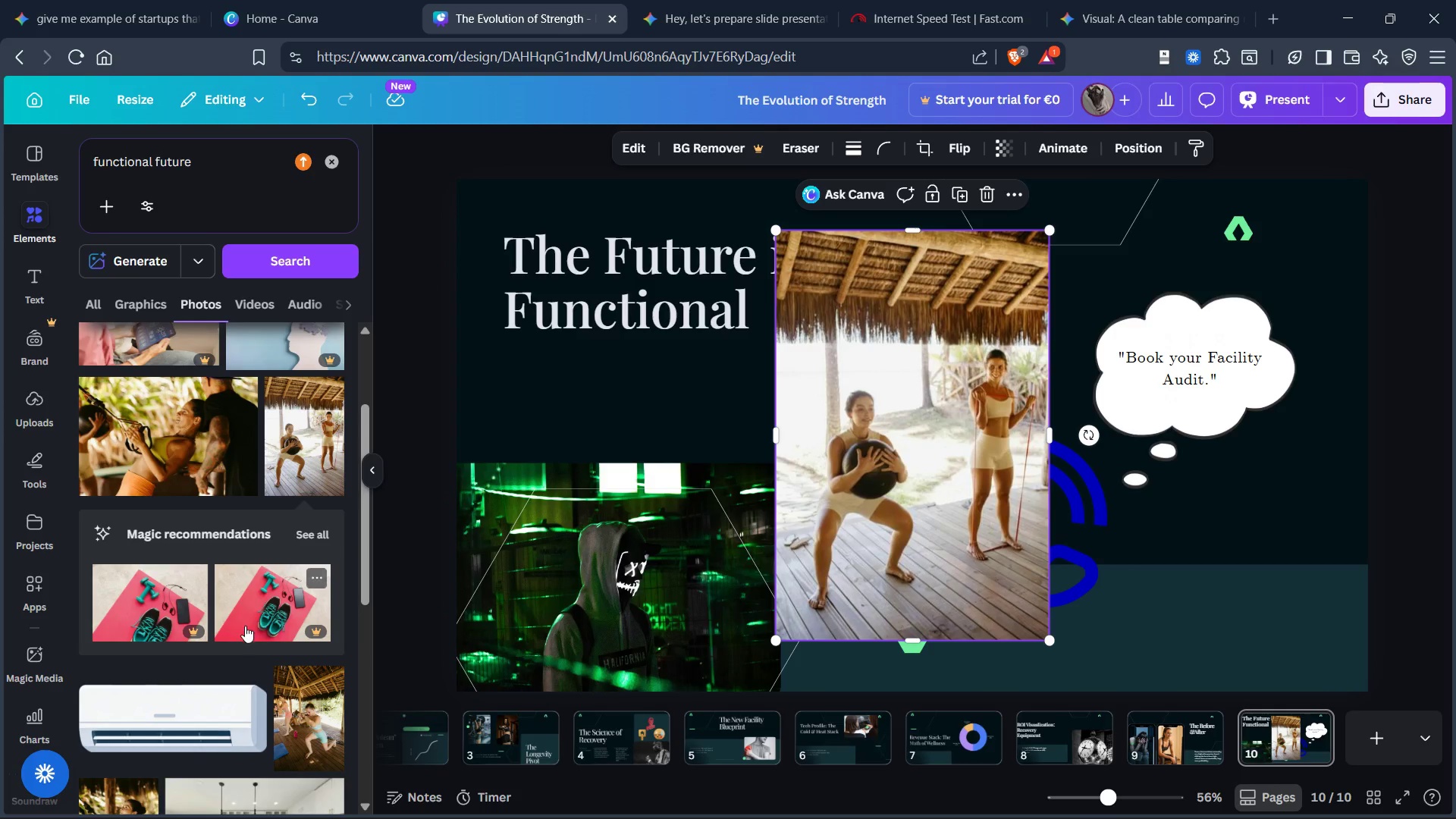 
left_click([162, 422])
 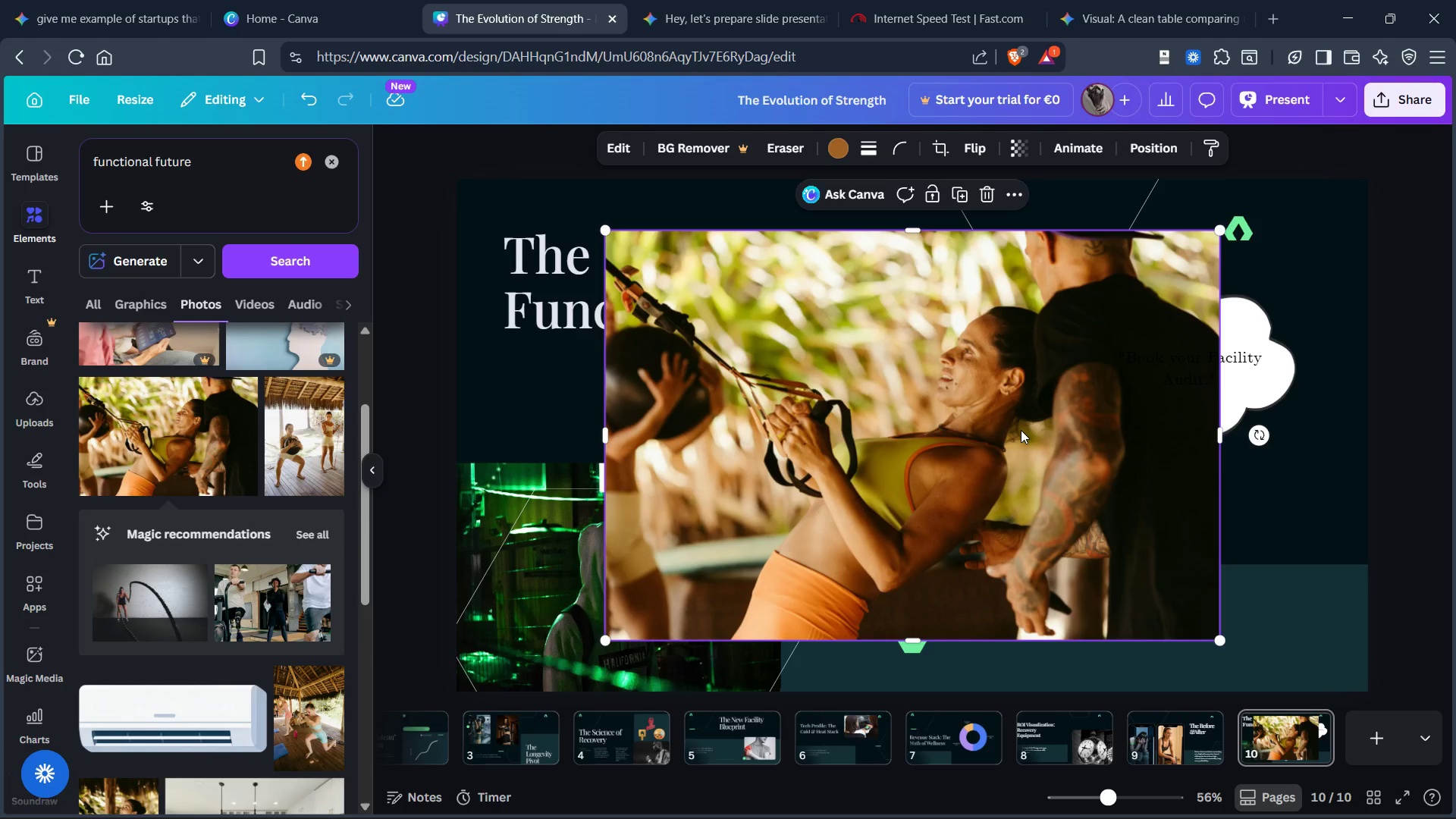 
left_click([1021, 430])
 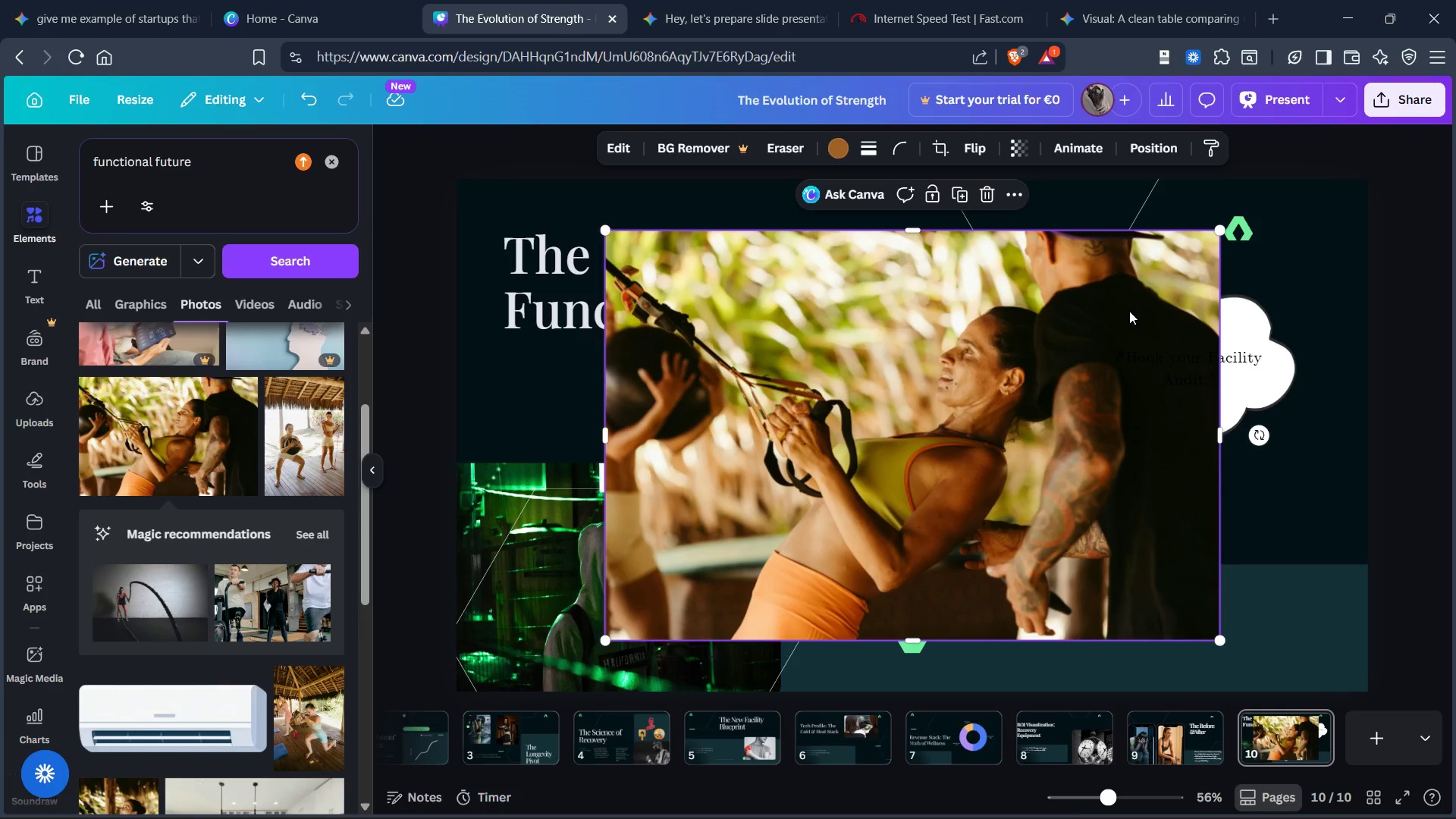 
key(Control+X)
 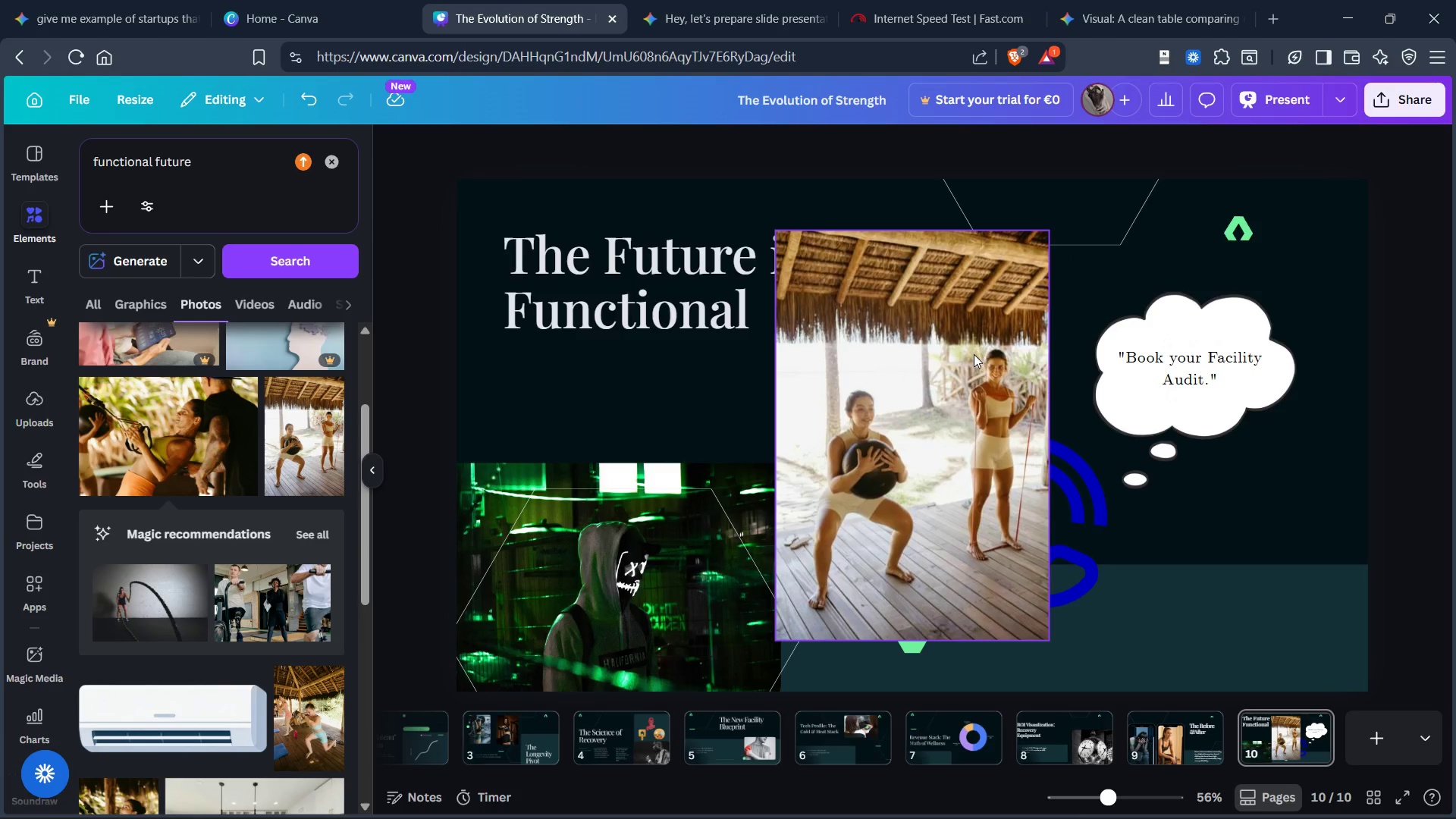 
left_click_drag(start_coordinate=[968, 356], to_coordinate=[908, 443])
 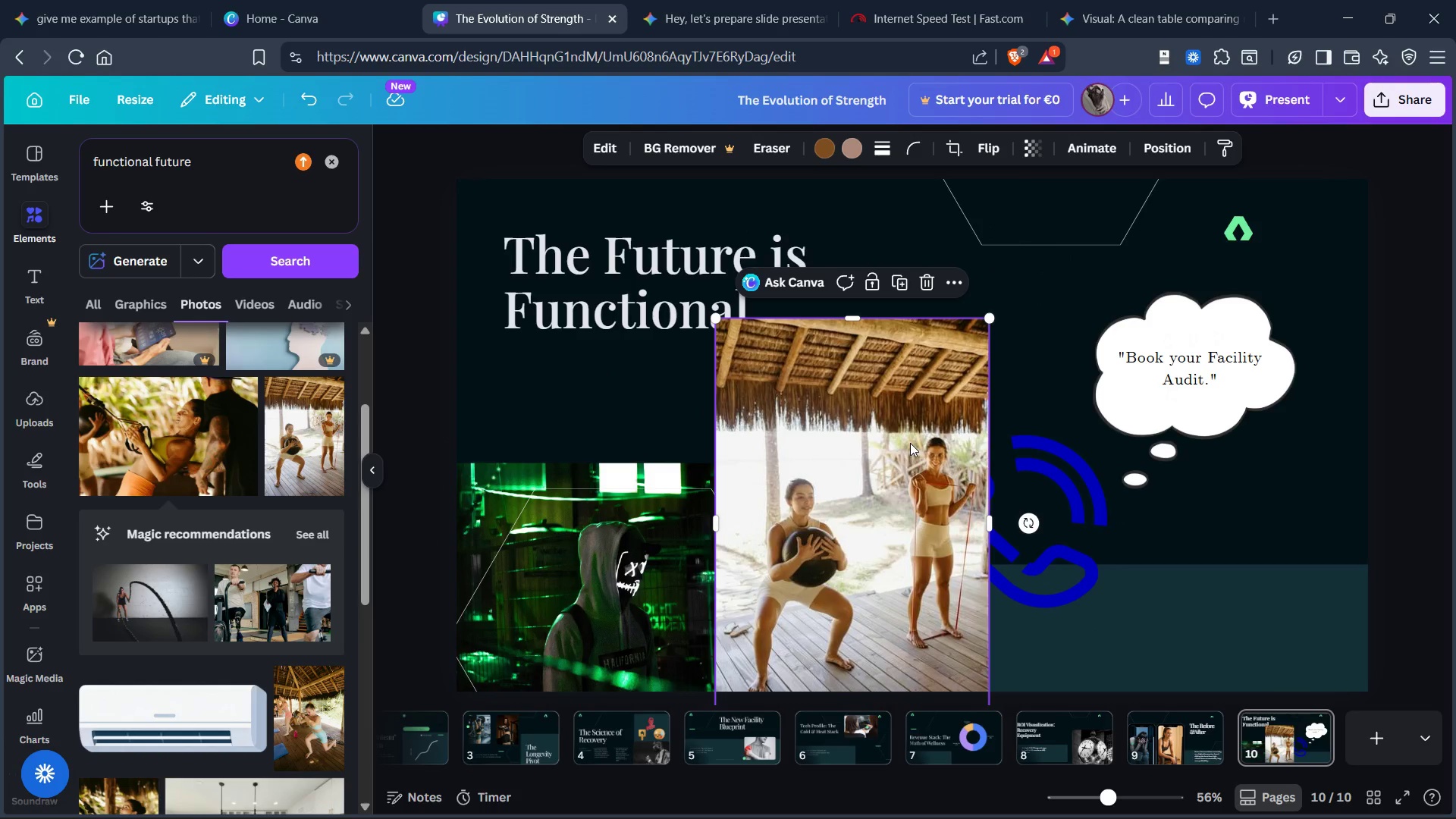 
key(Control+X)
 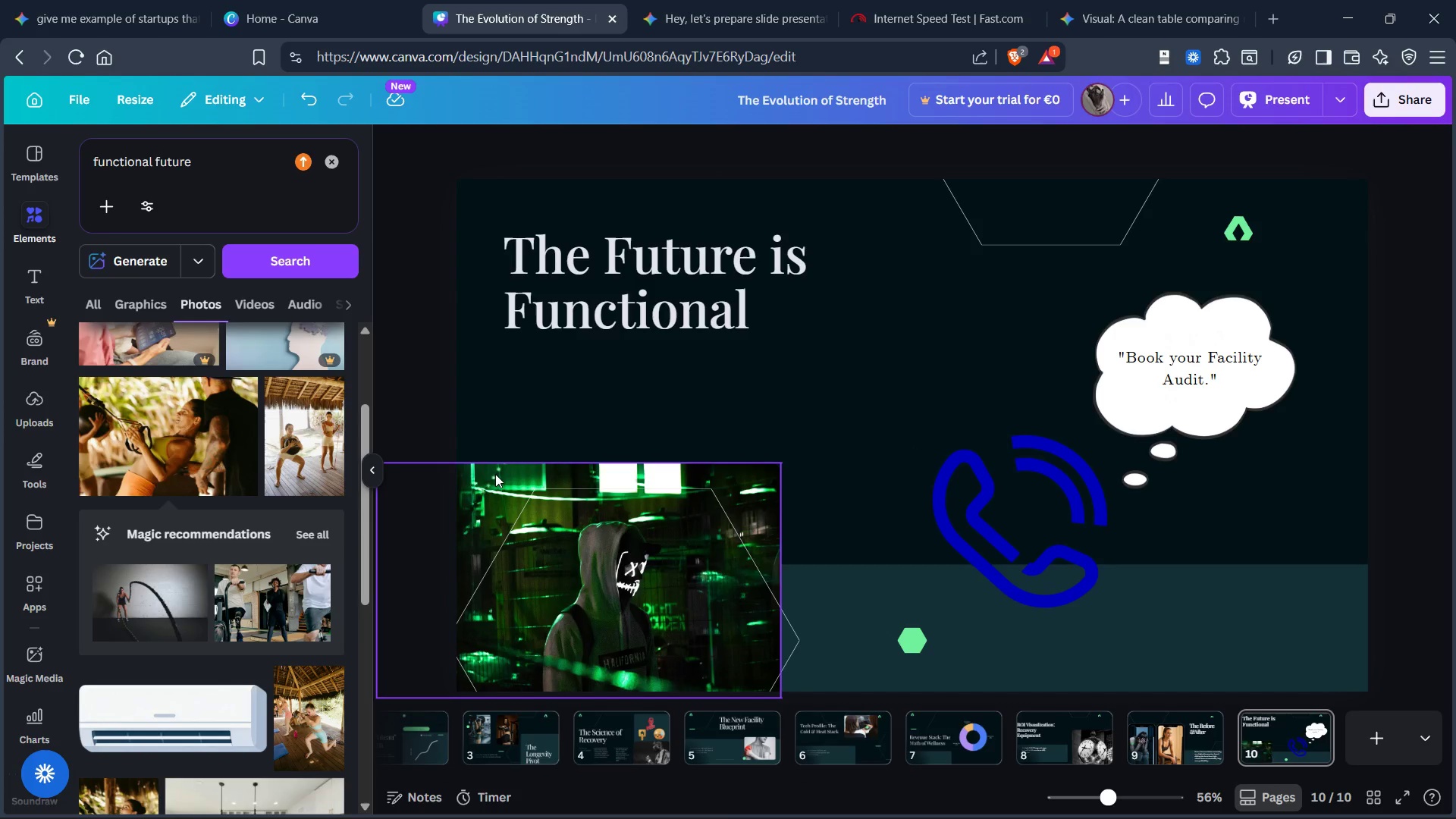 
left_click([497, 472])
 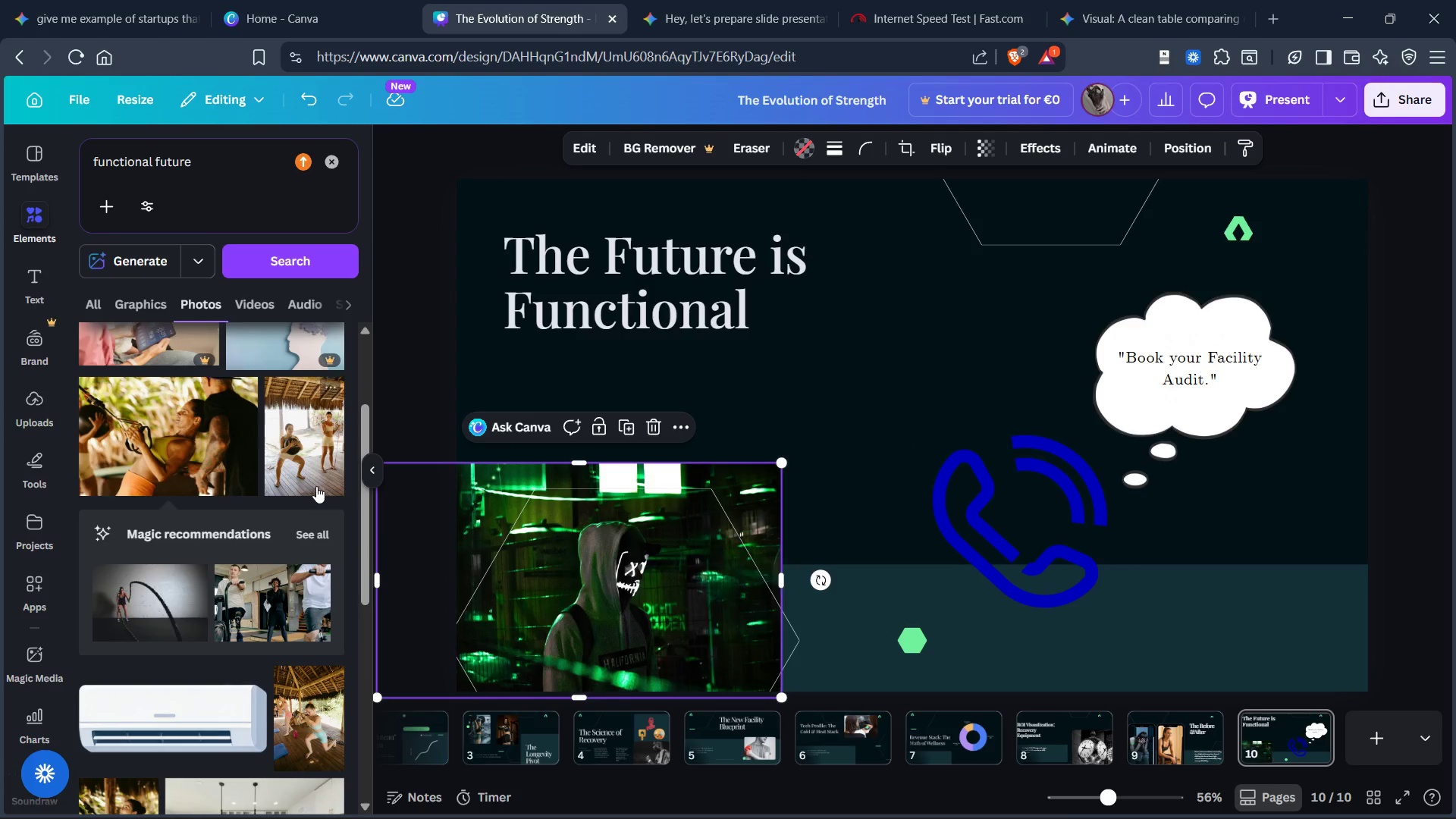 
scroll: coordinate [168, 484], scroll_direction: down, amount: 2.0
 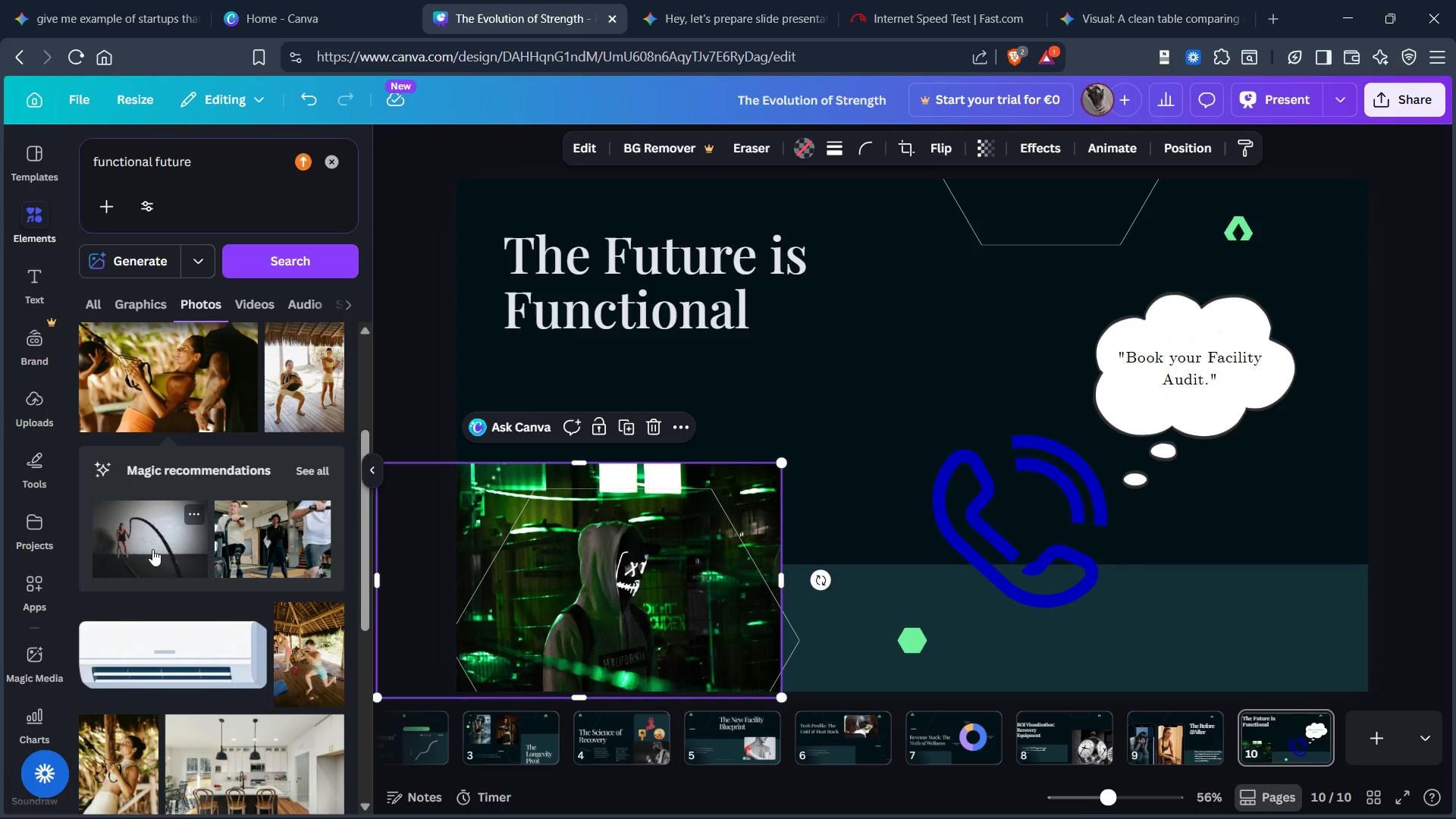 
left_click([152, 549])
 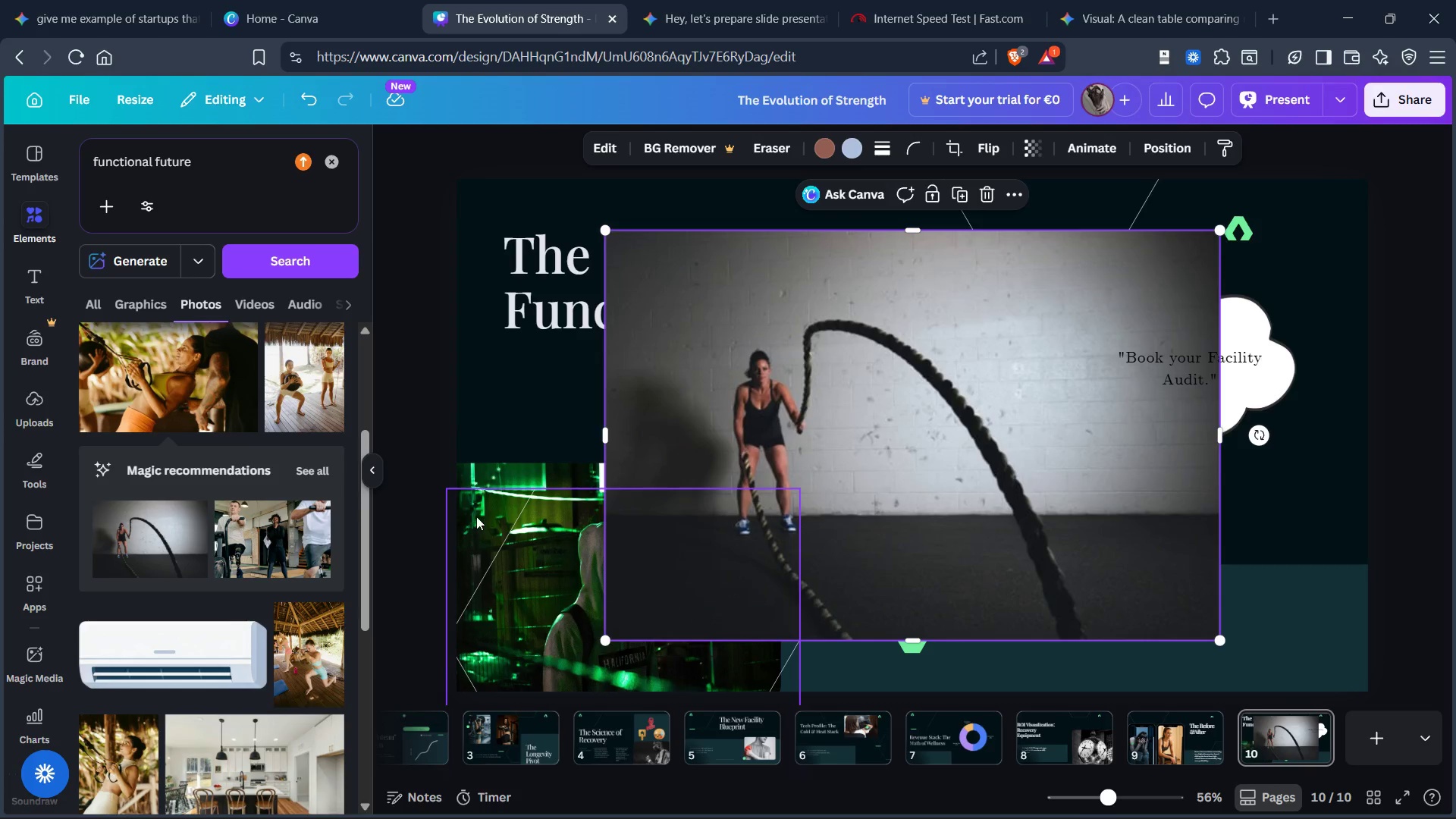 
left_click([469, 472])
 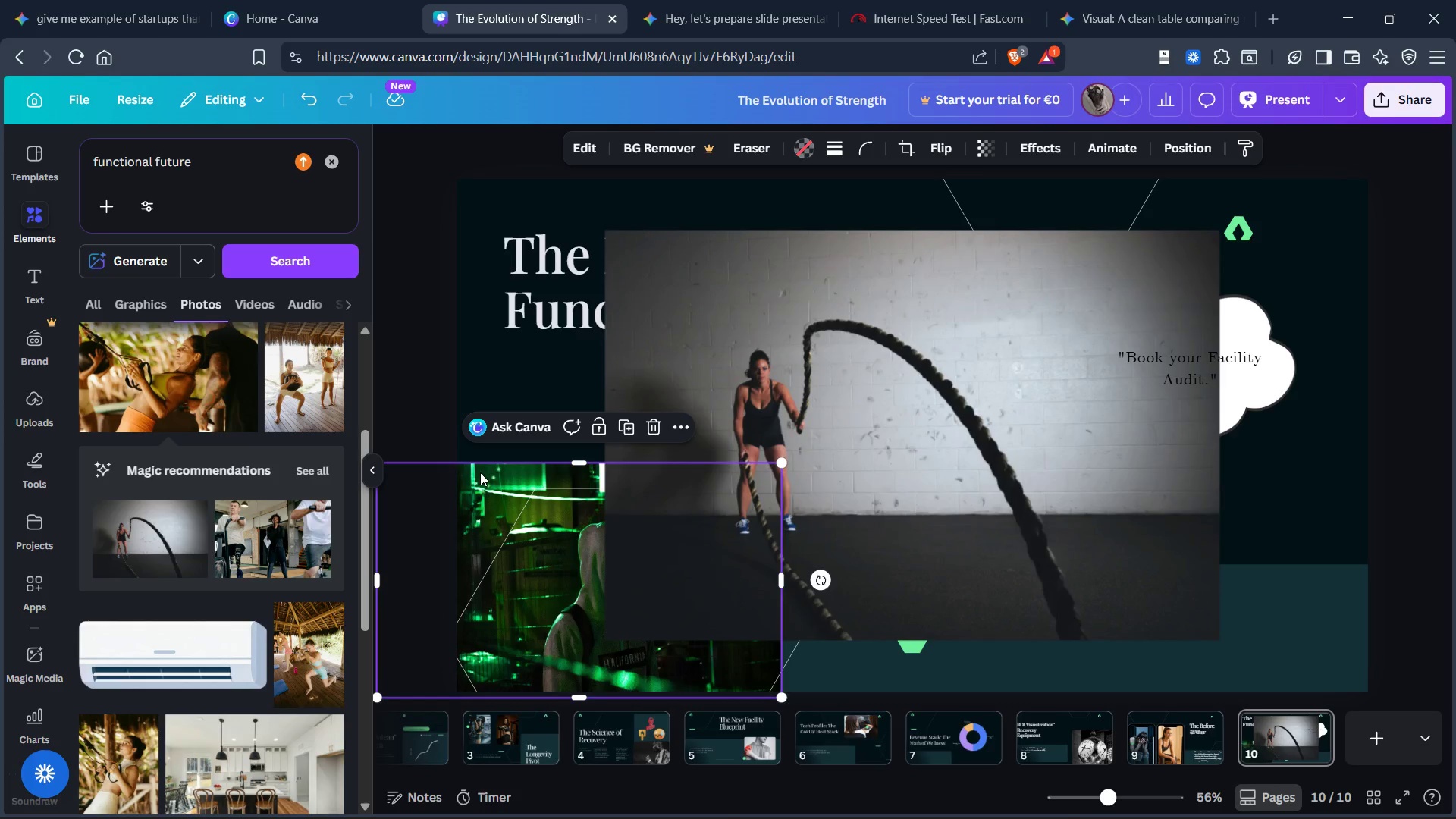 
key(Control+X)
 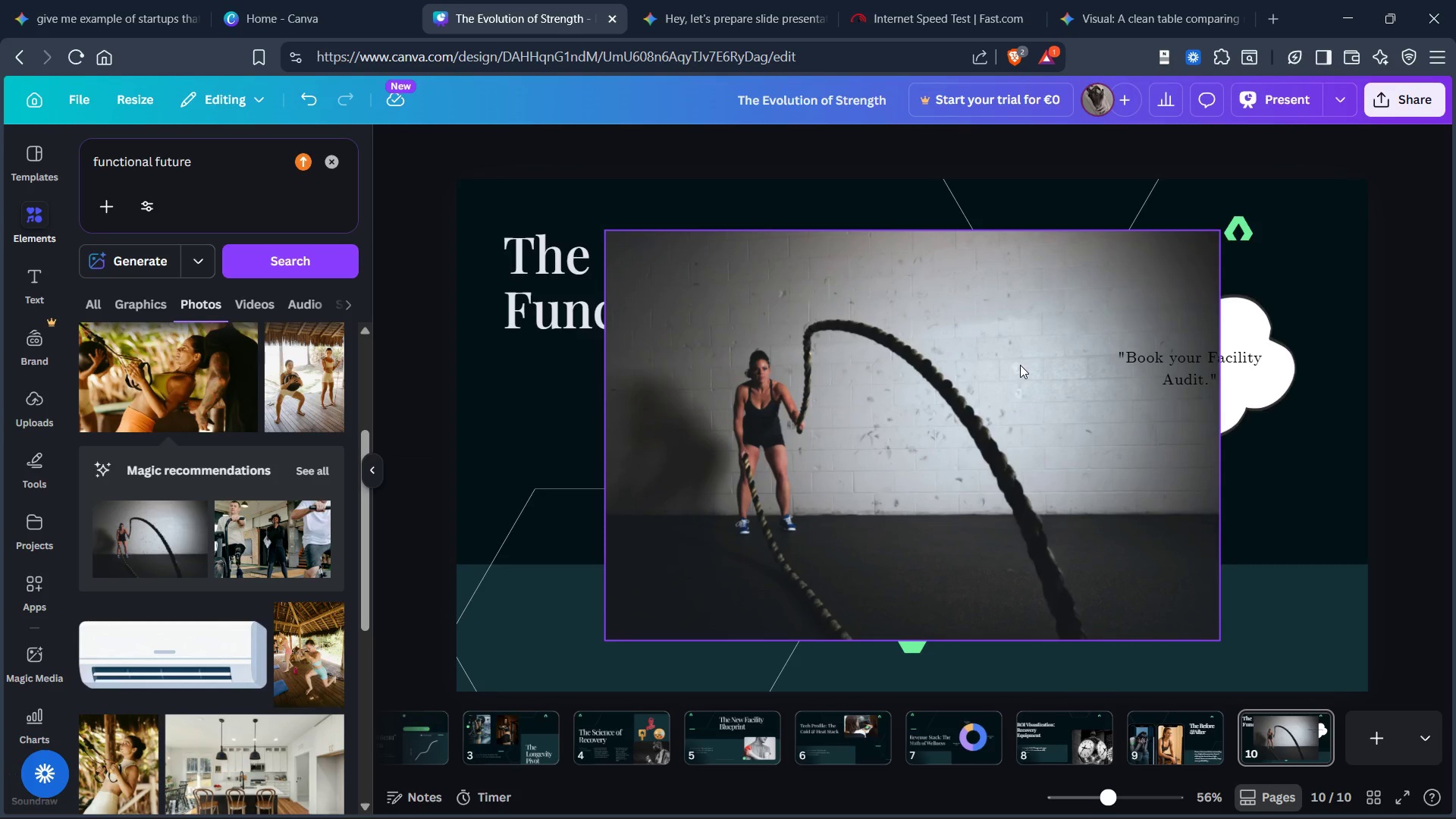 
left_click_drag(start_coordinate=[1020, 365], to_coordinate=[829, 438])
 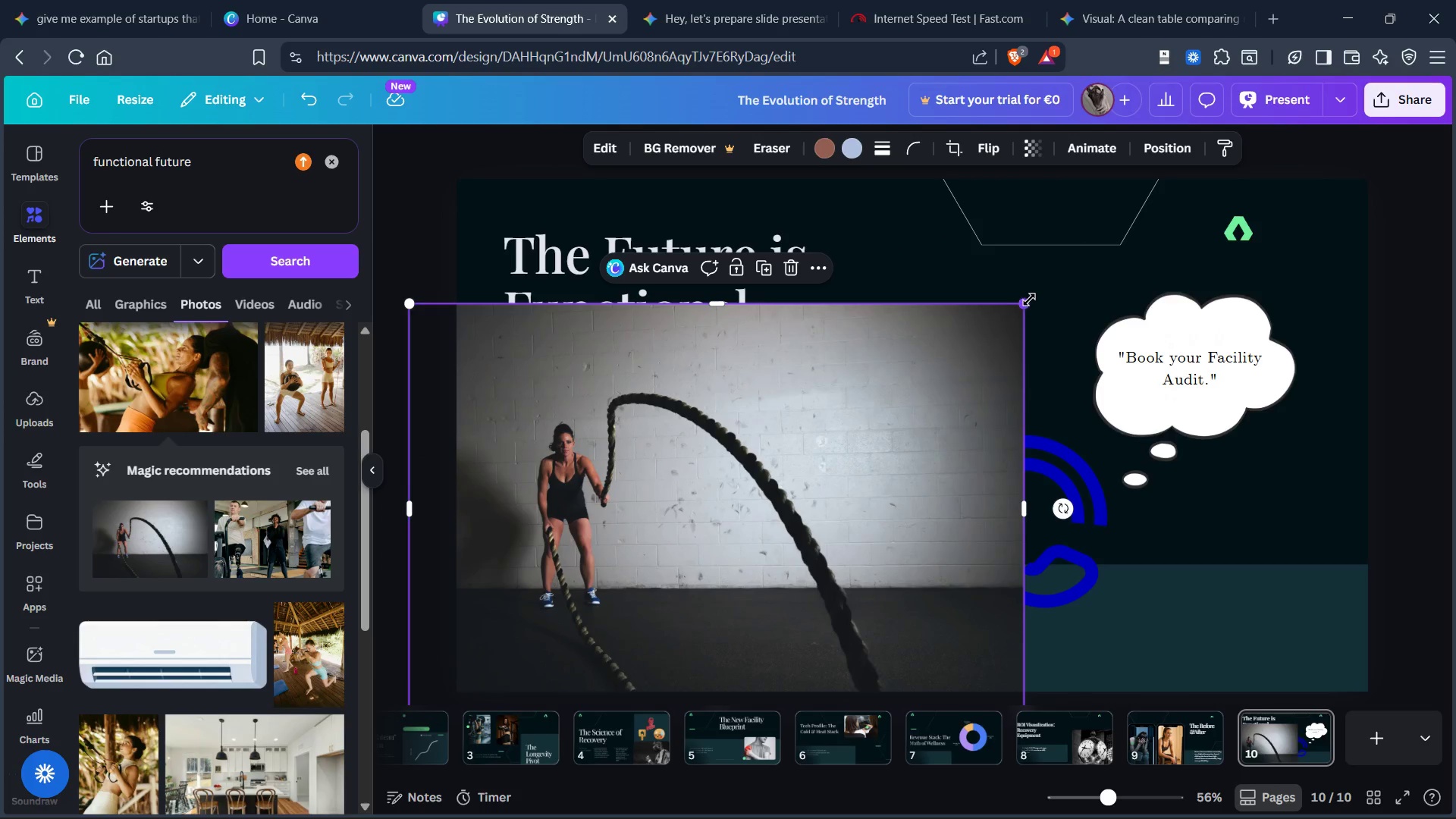 
left_click_drag(start_coordinate=[1028, 300], to_coordinate=[687, 423])
 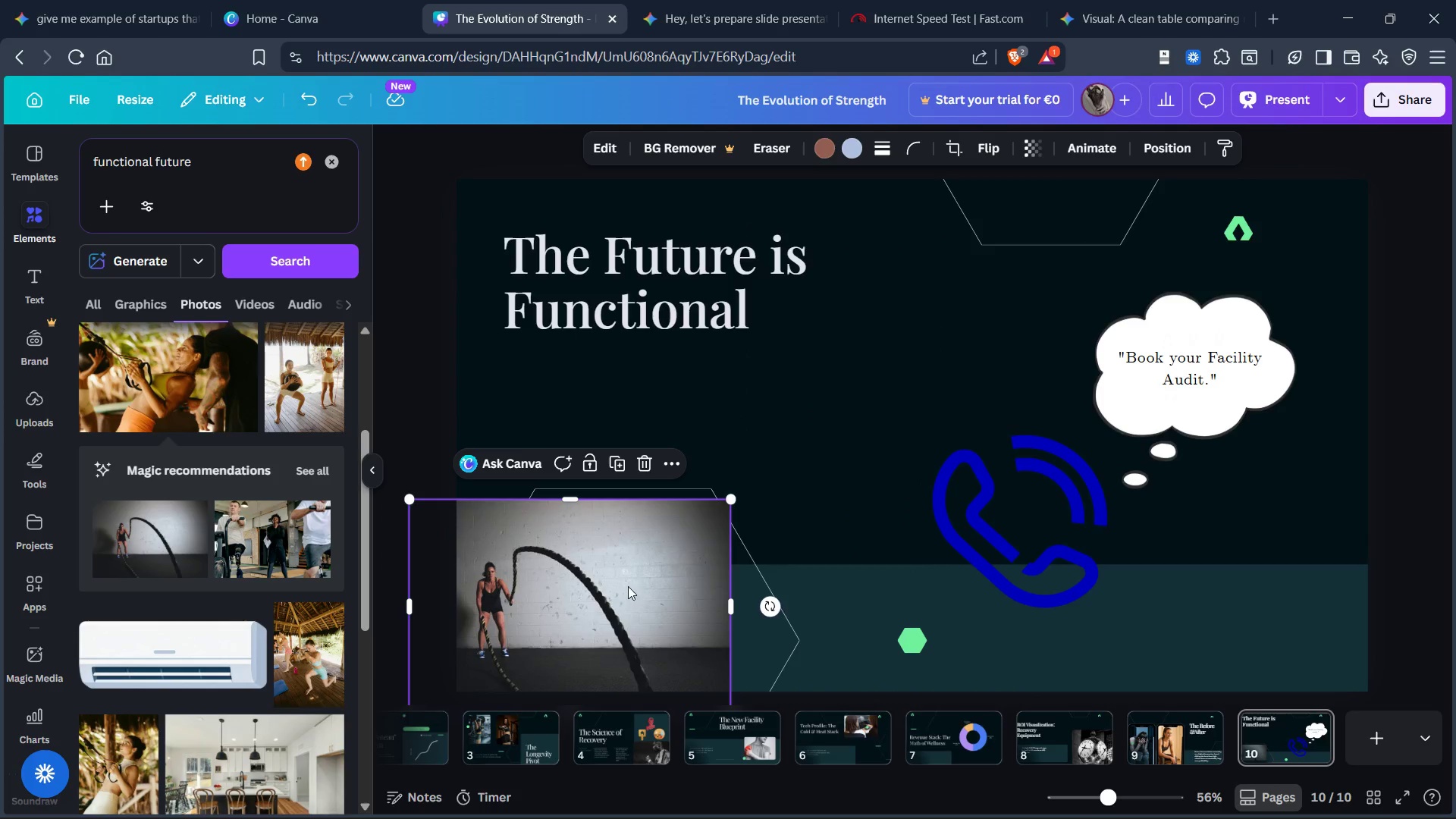 
left_click_drag(start_coordinate=[629, 580], to_coordinate=[641, 560])
 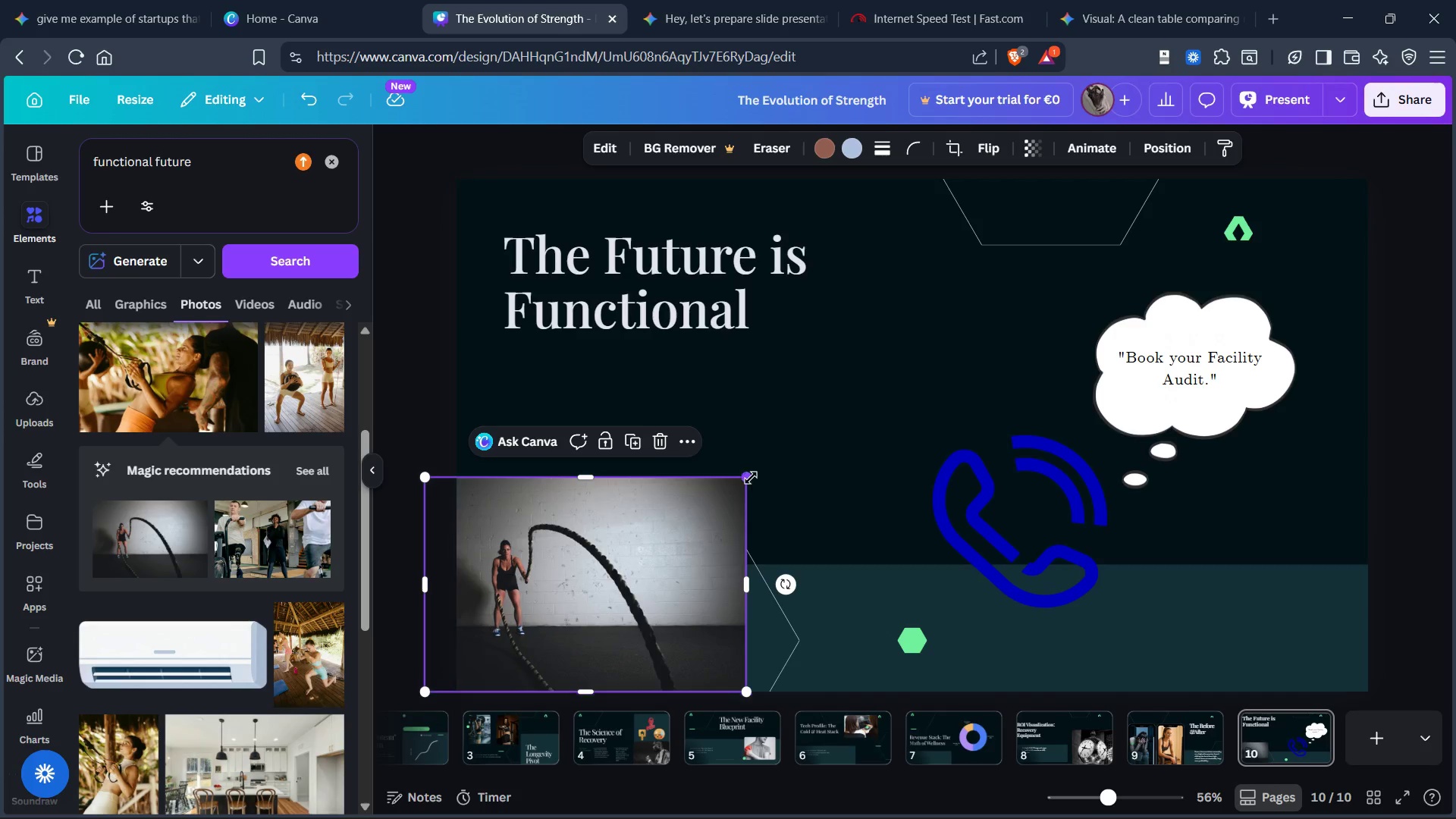 
left_click_drag(start_coordinate=[749, 479], to_coordinate=[841, 473])
 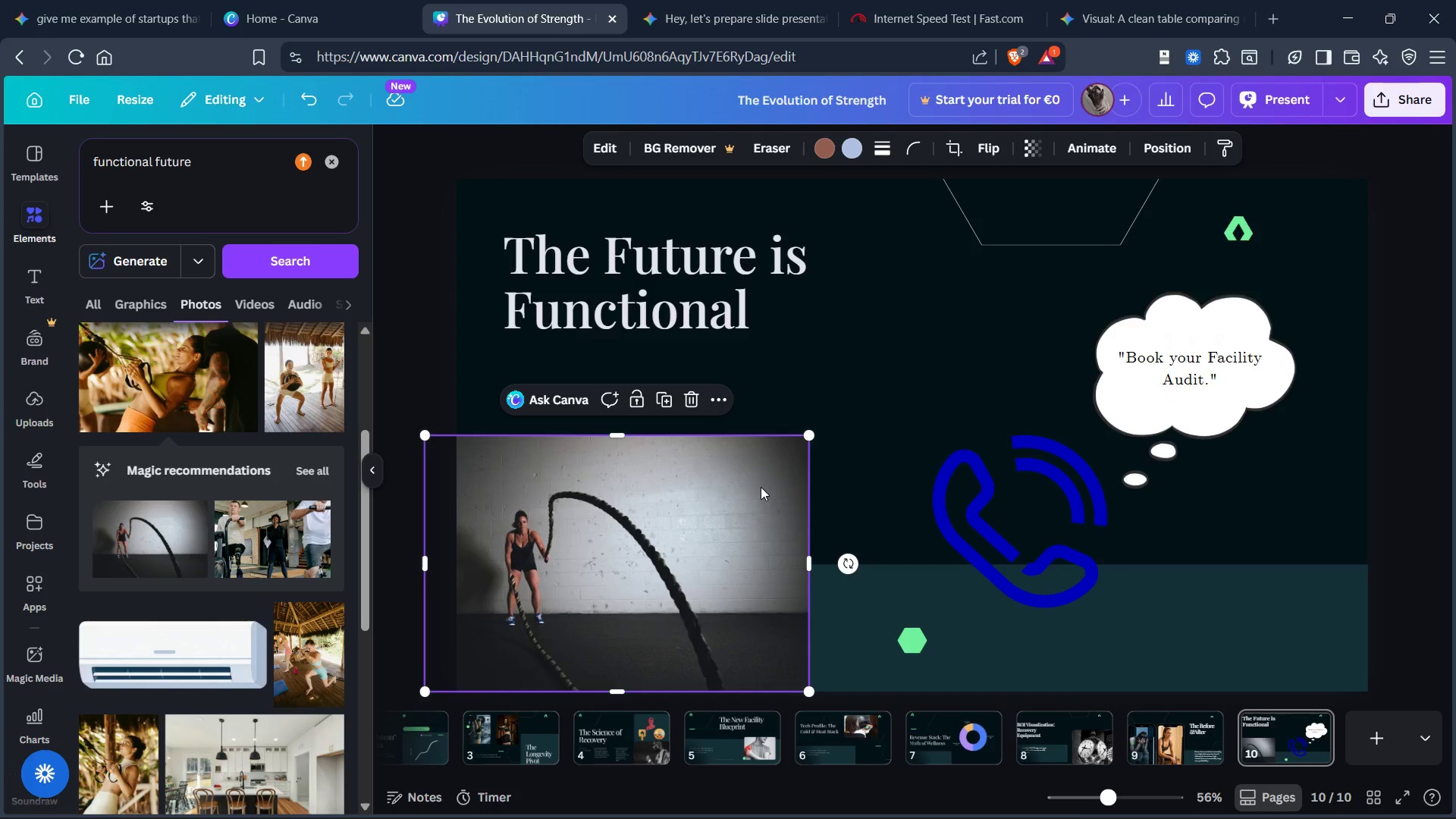 
right_click([761, 487])
 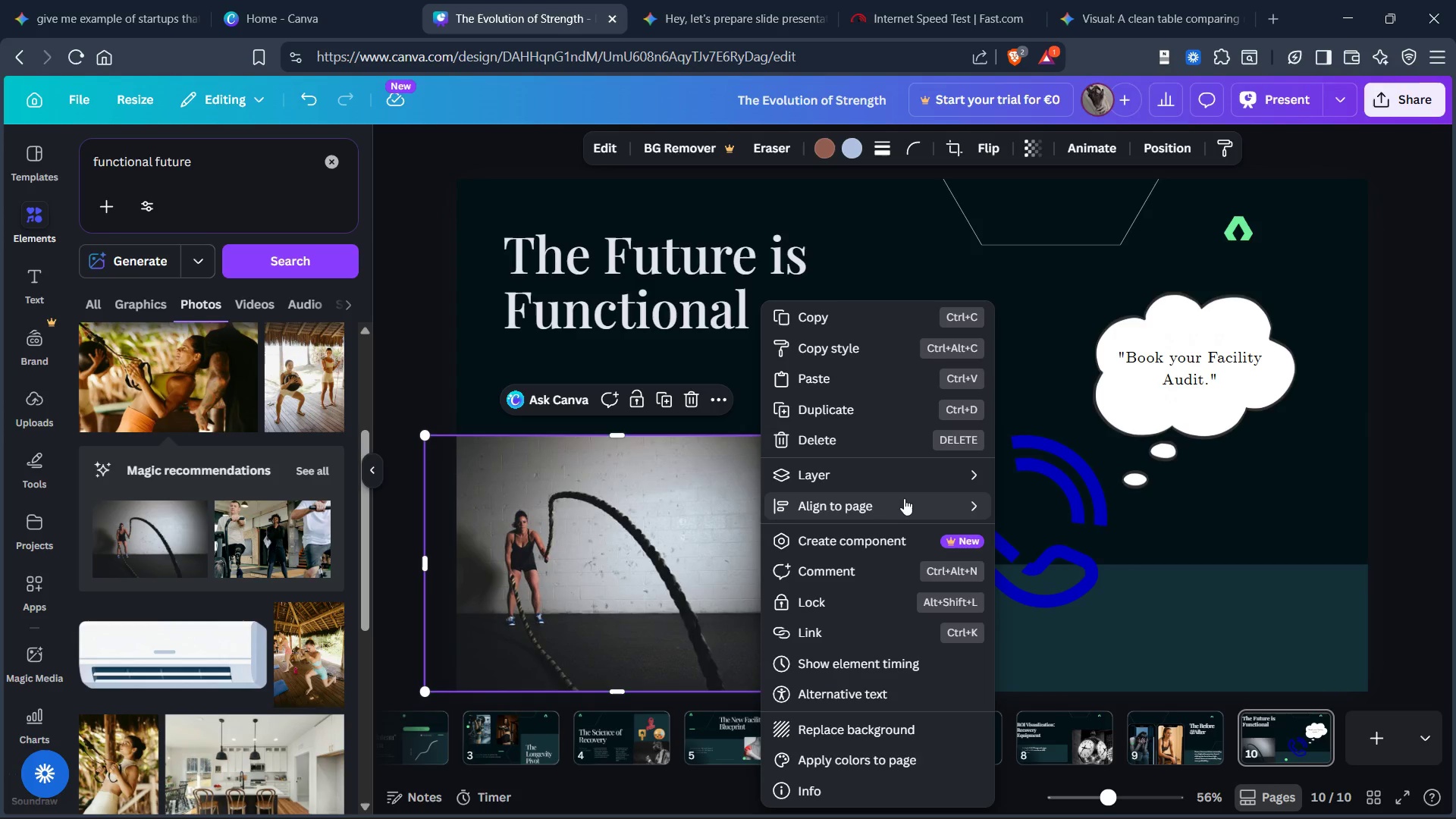 
mouse_move([915, 470])
 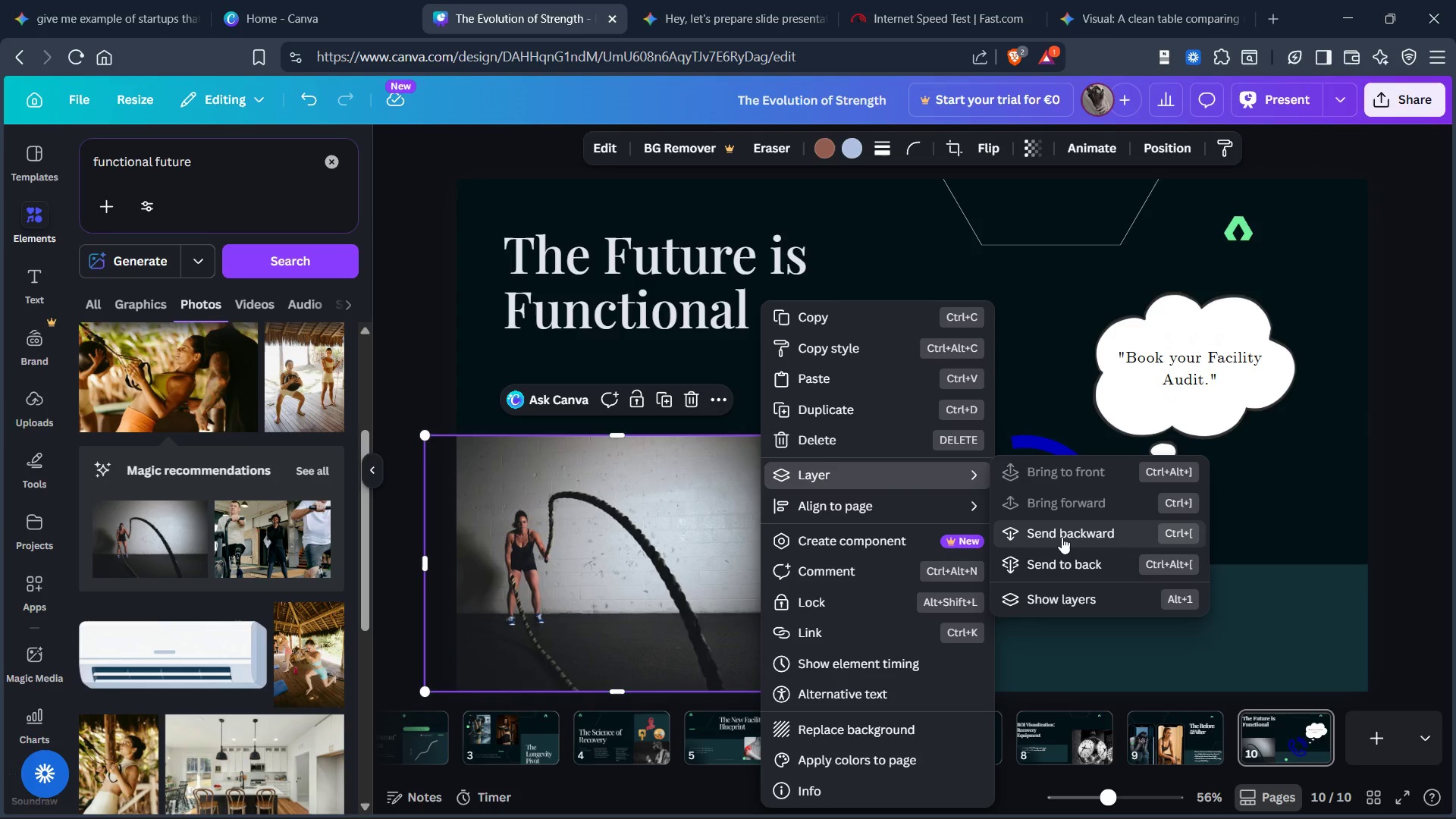 
left_click([1062, 537])
 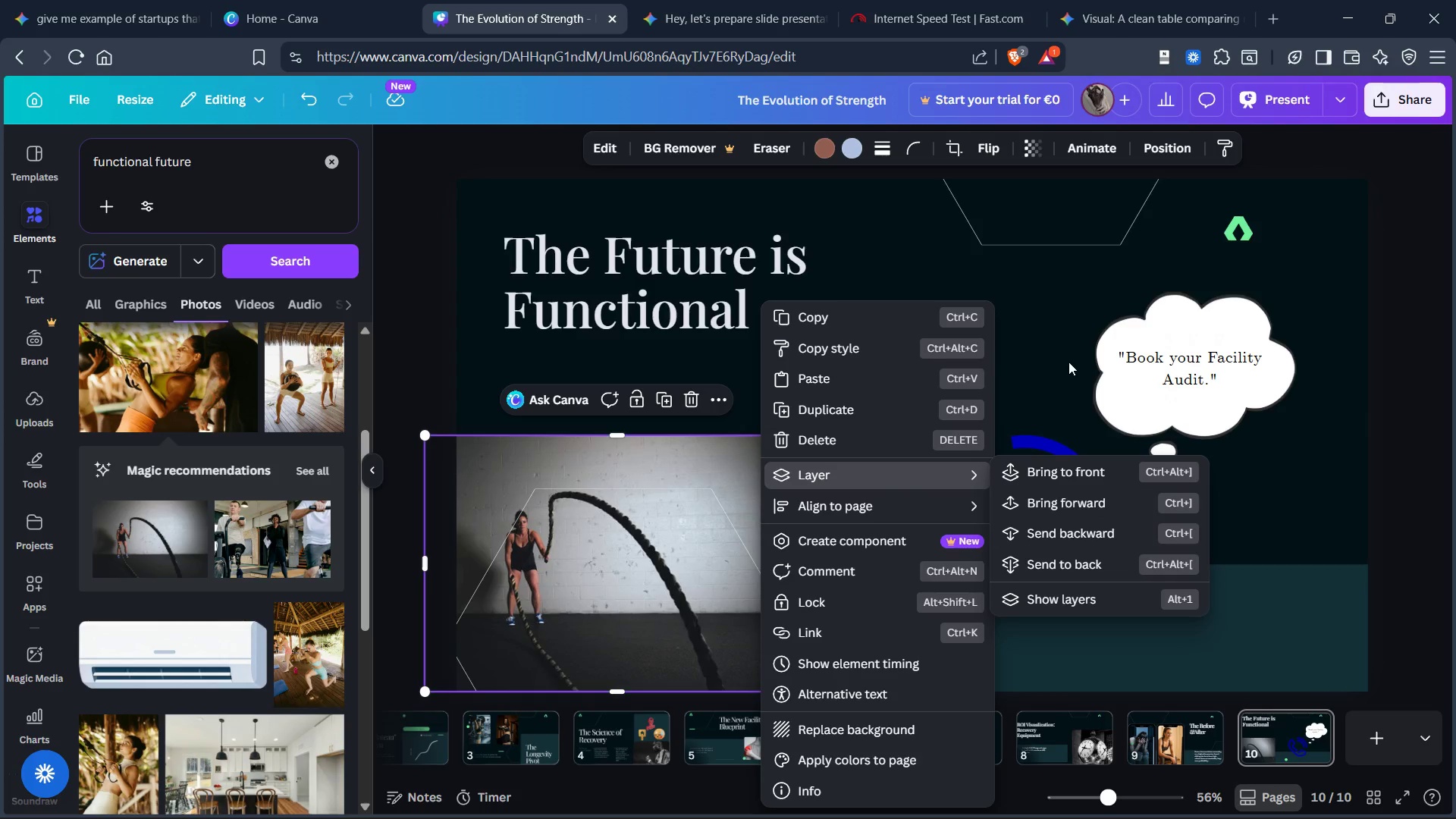 
left_click([1050, 361])
 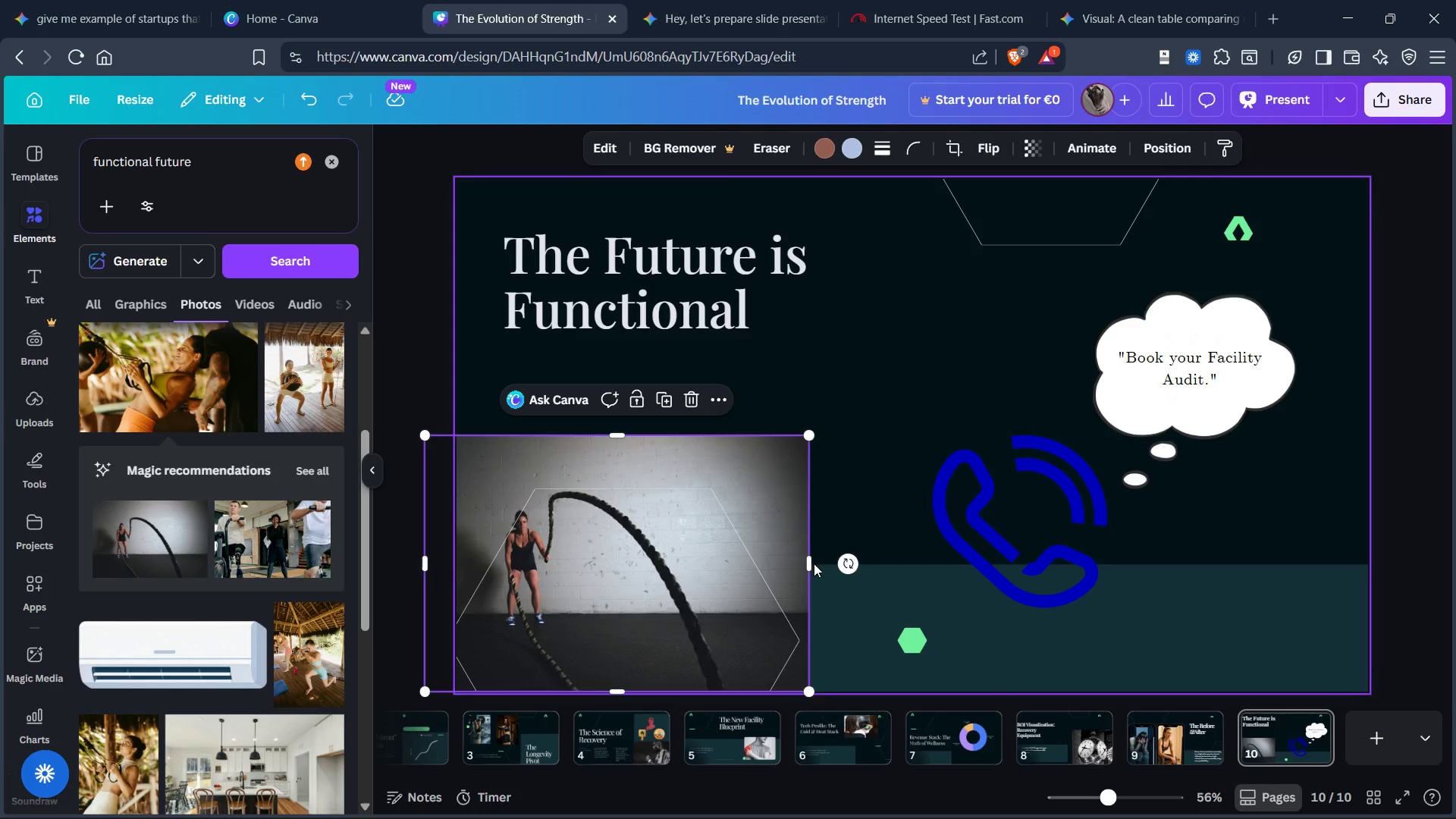 
left_click_drag(start_coordinate=[812, 563], to_coordinate=[748, 564])
 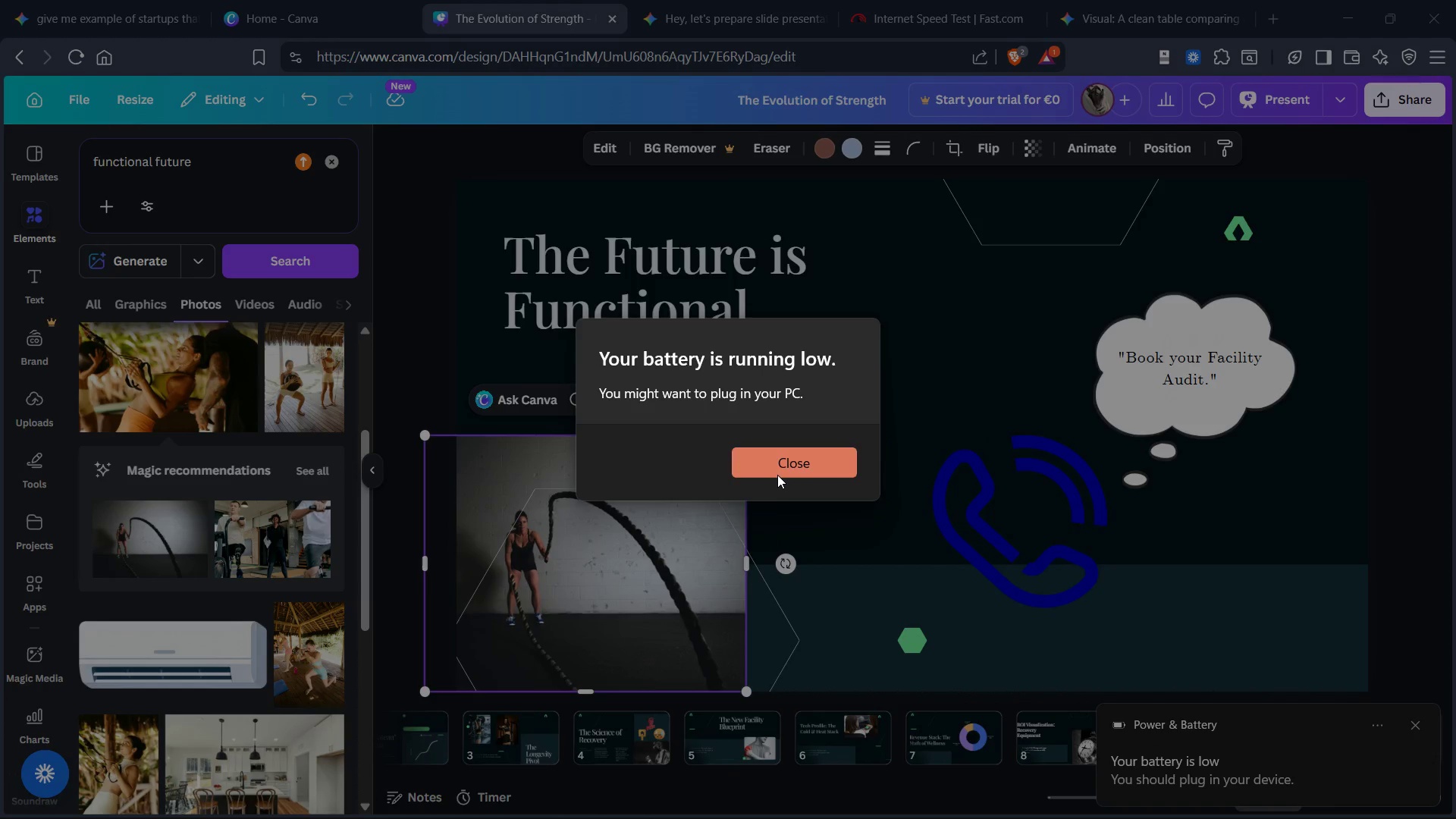 
wait(16.95)
 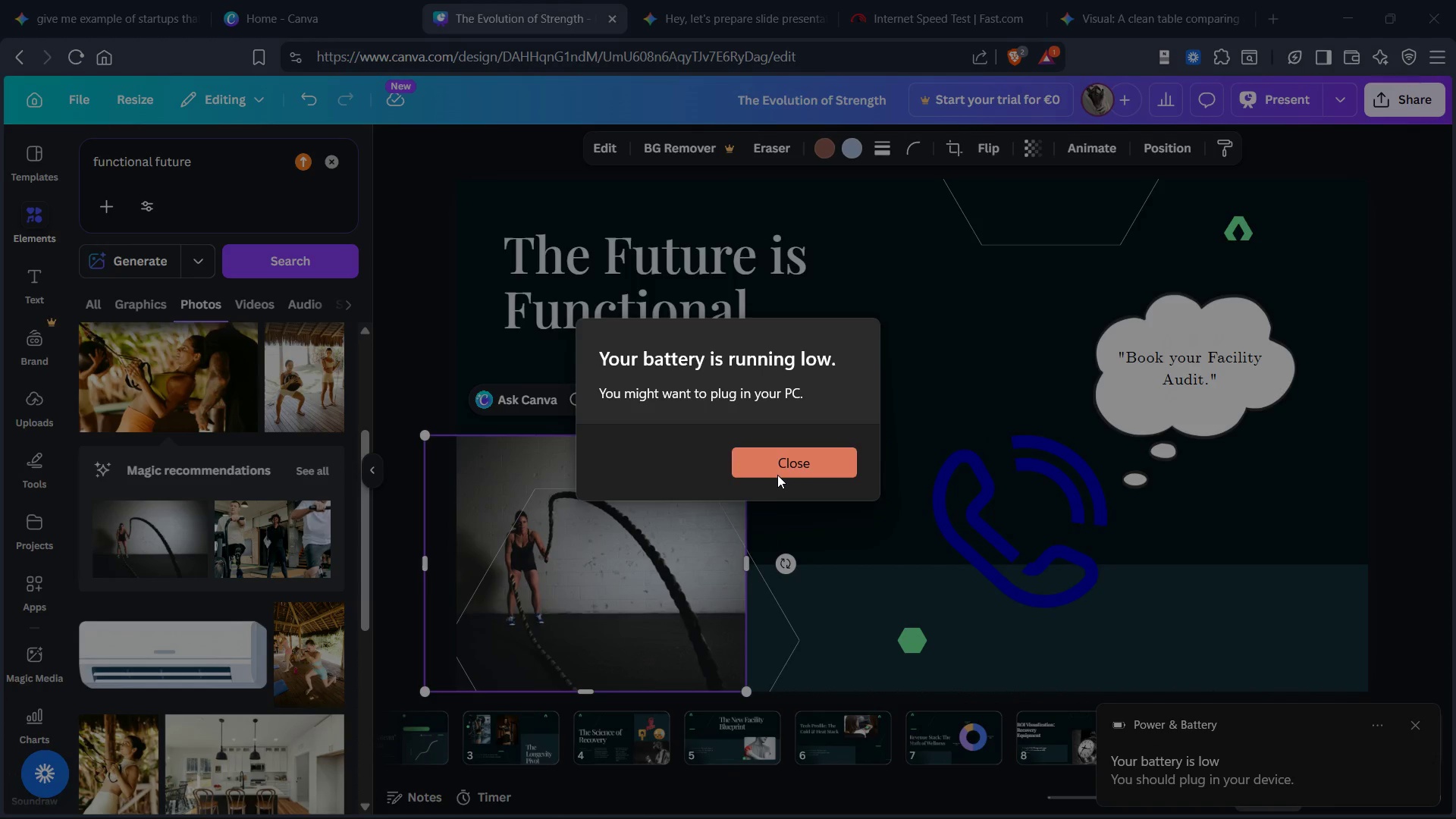 
key(CapsLock)
 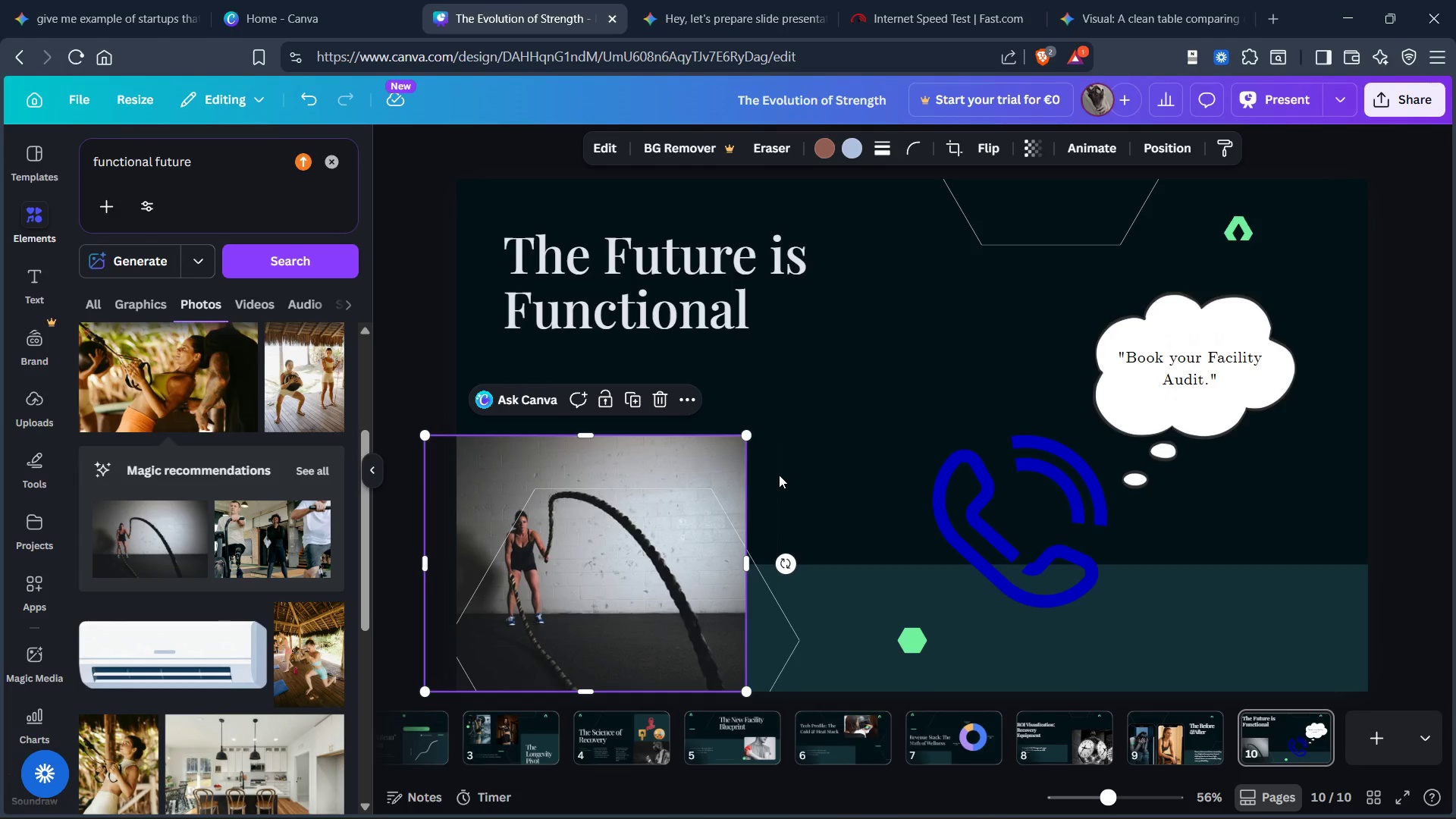 
wait(30.14)
 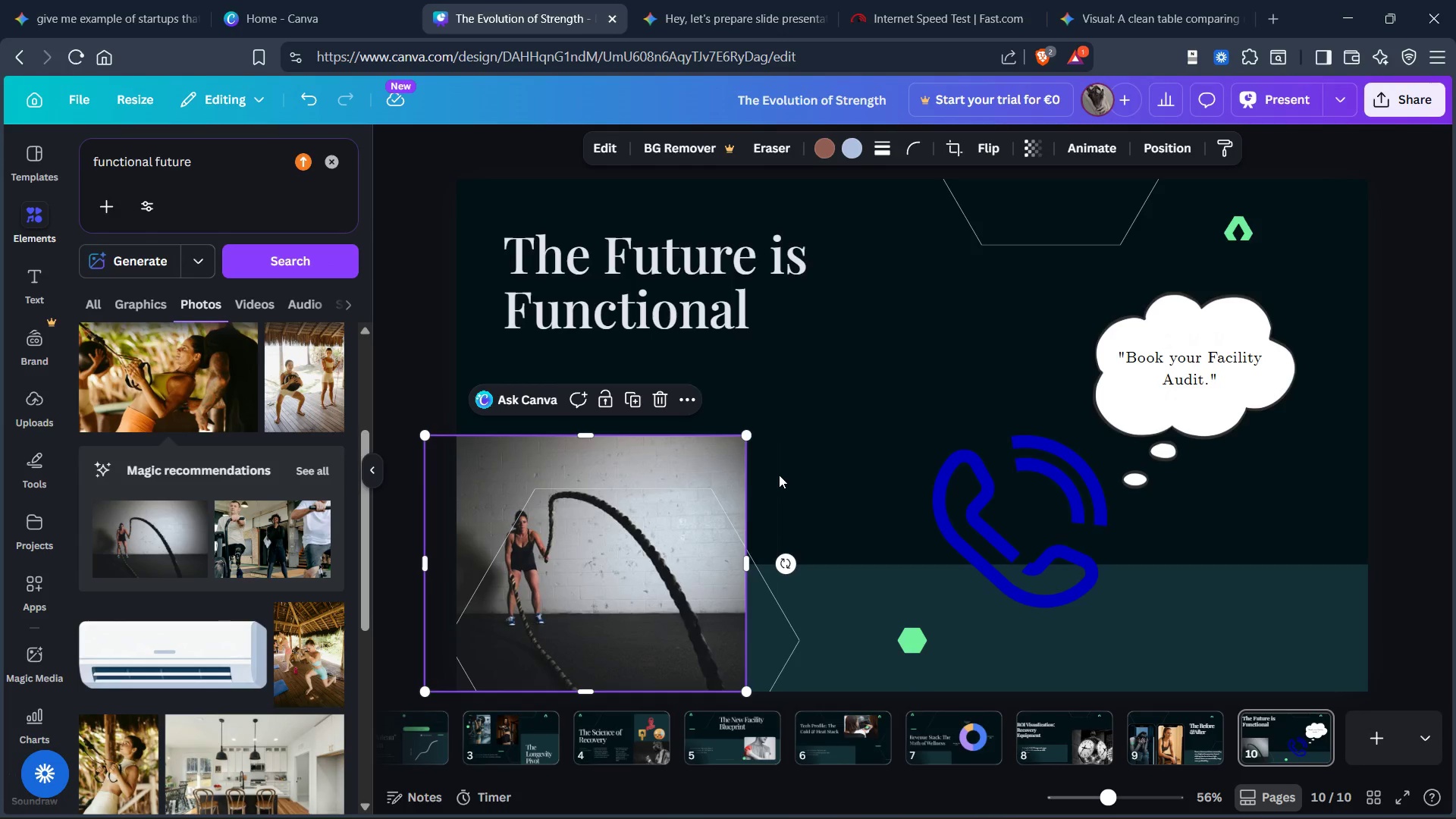 
left_click([828, 489])
 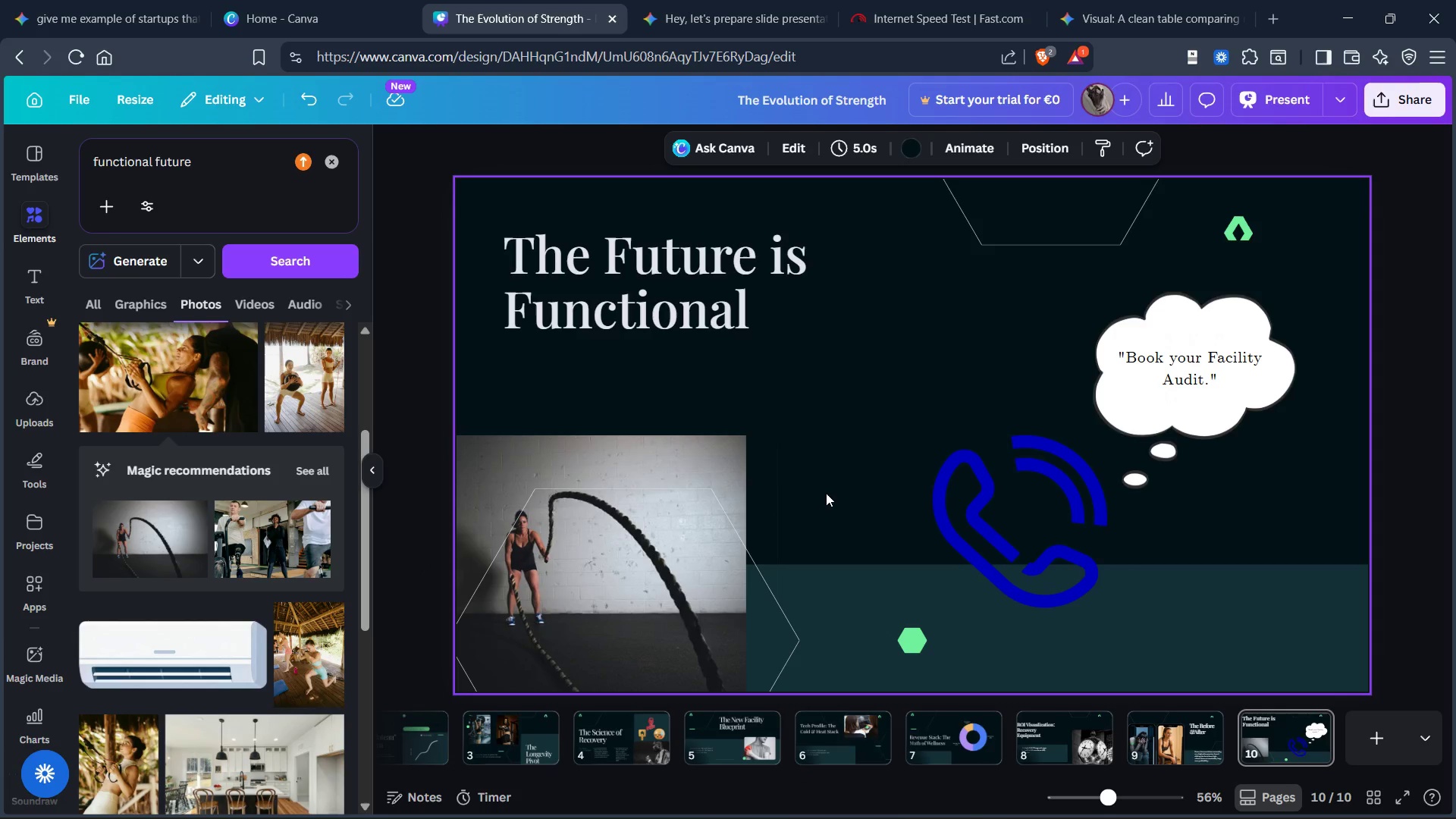 
left_click([833, 493])
 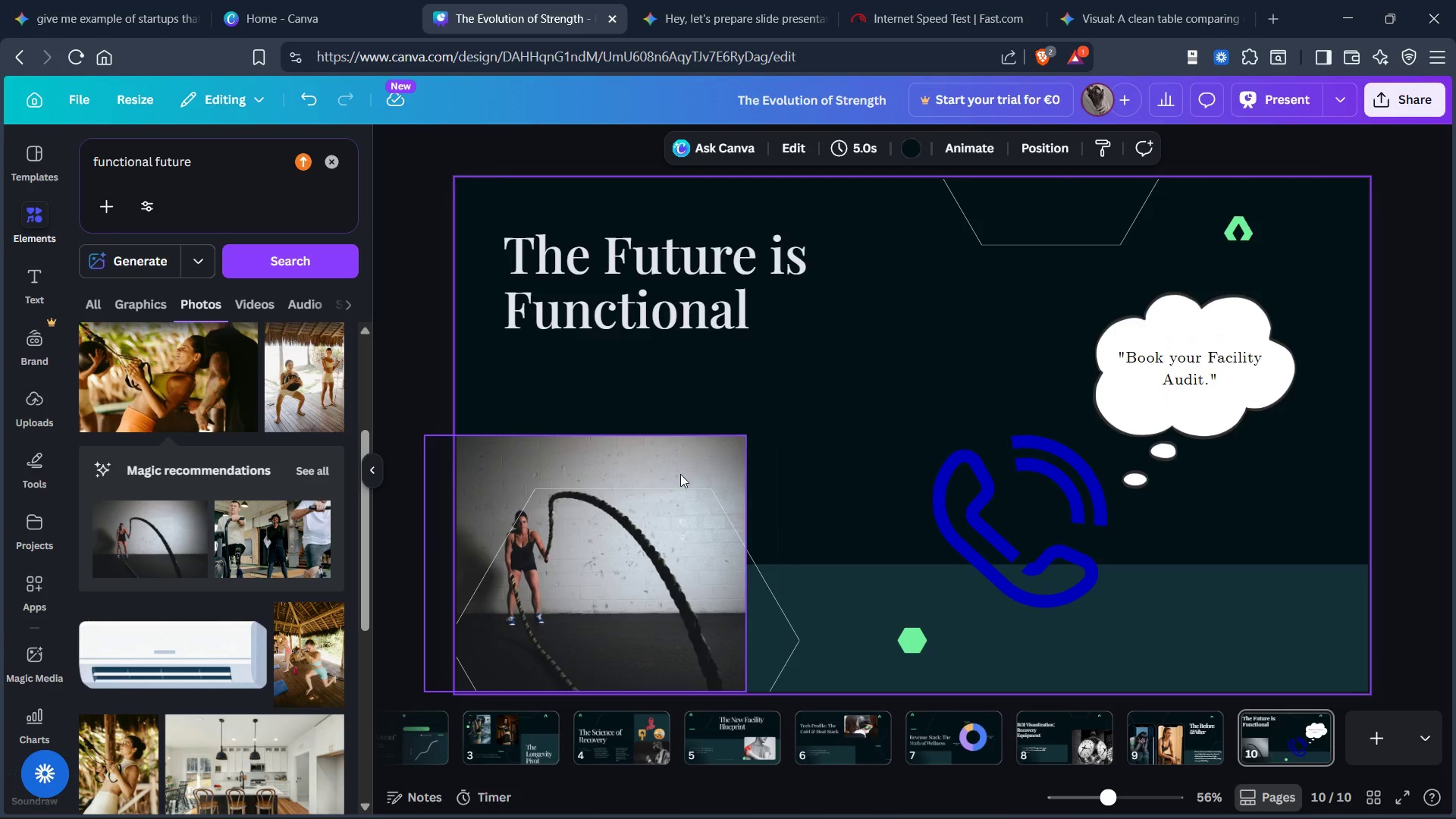 
left_click([684, 472])
 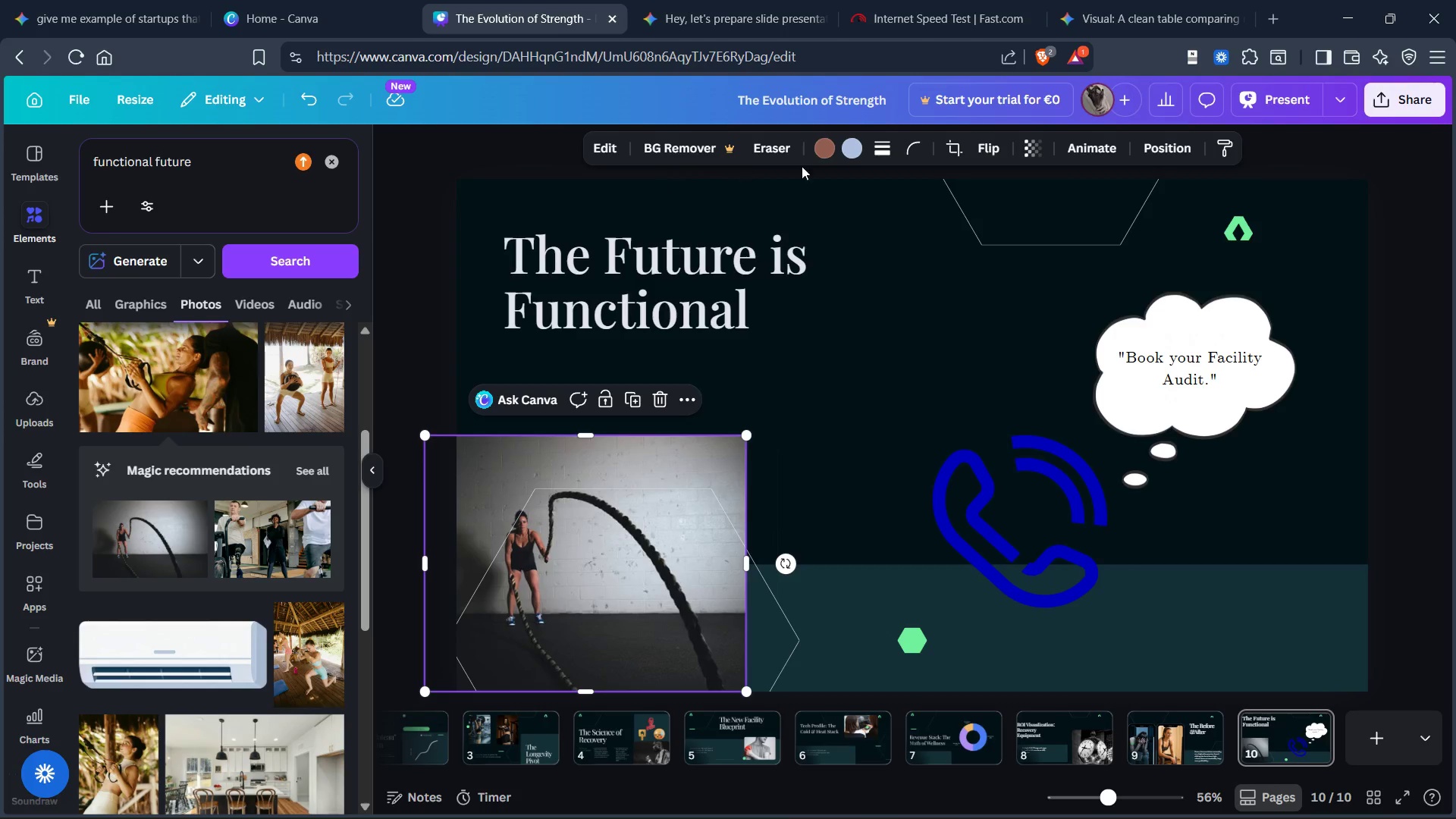 
left_click([852, 152])
 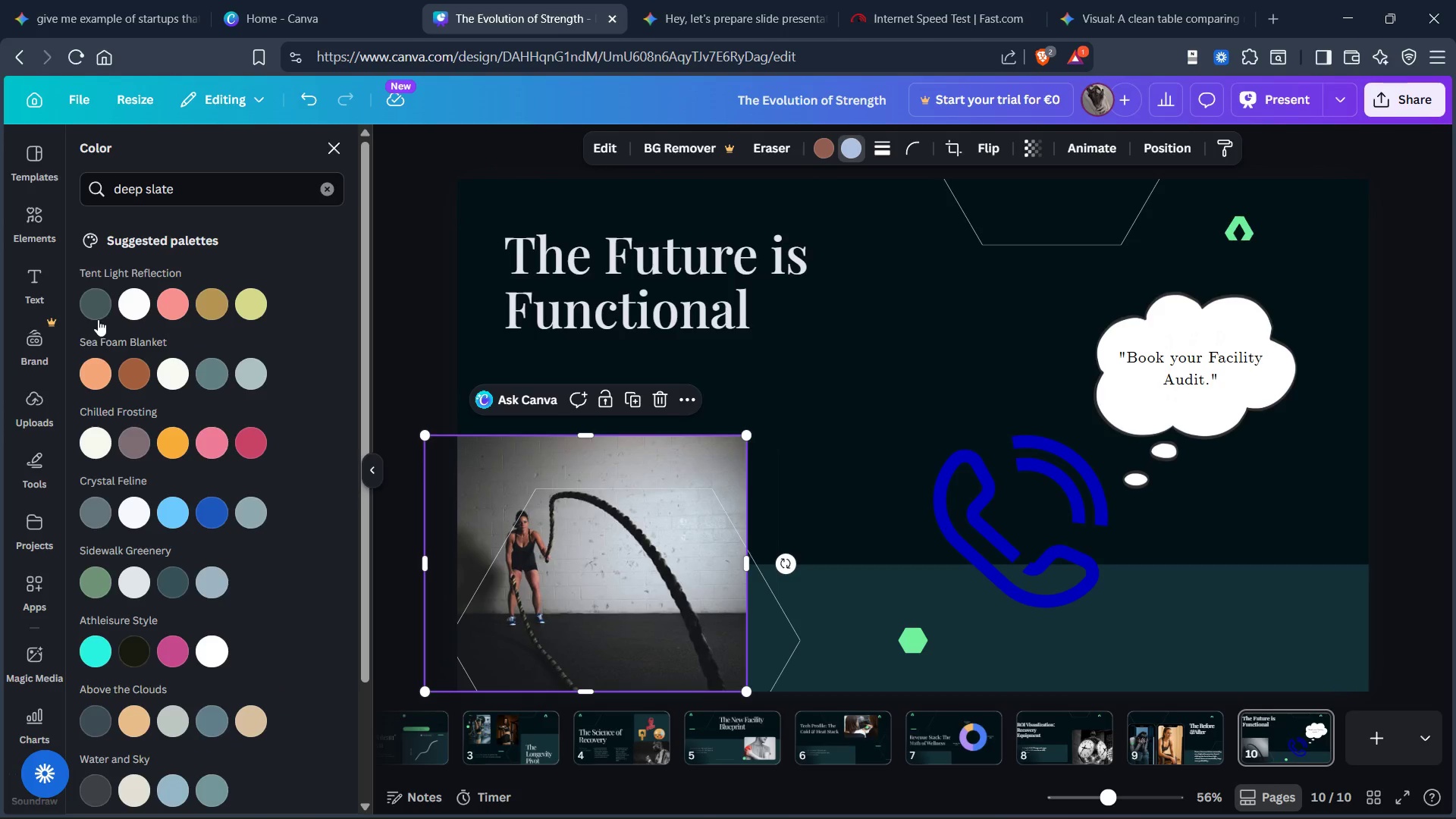 
left_click([99, 309])
 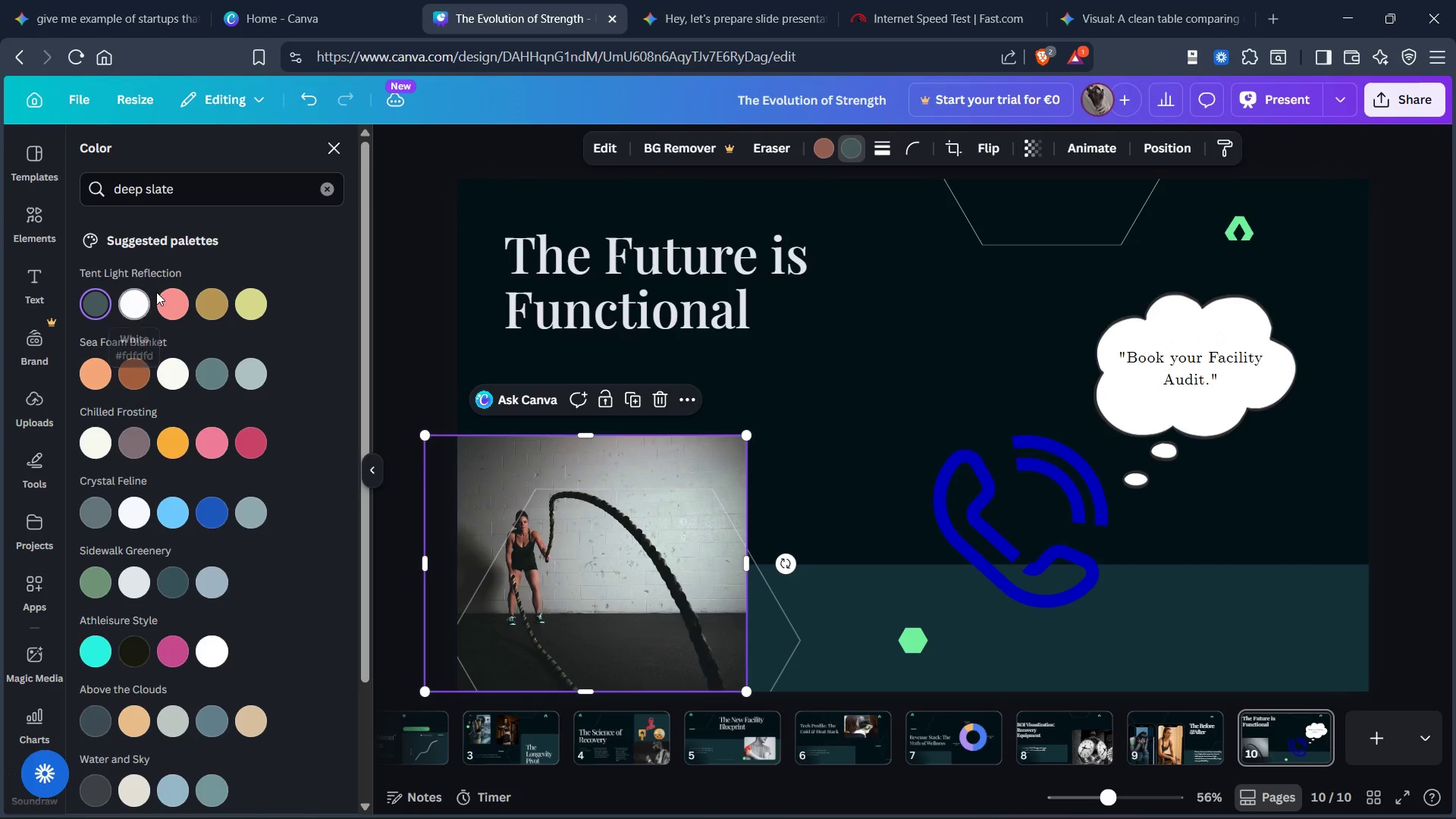 
left_click([126, 308])
 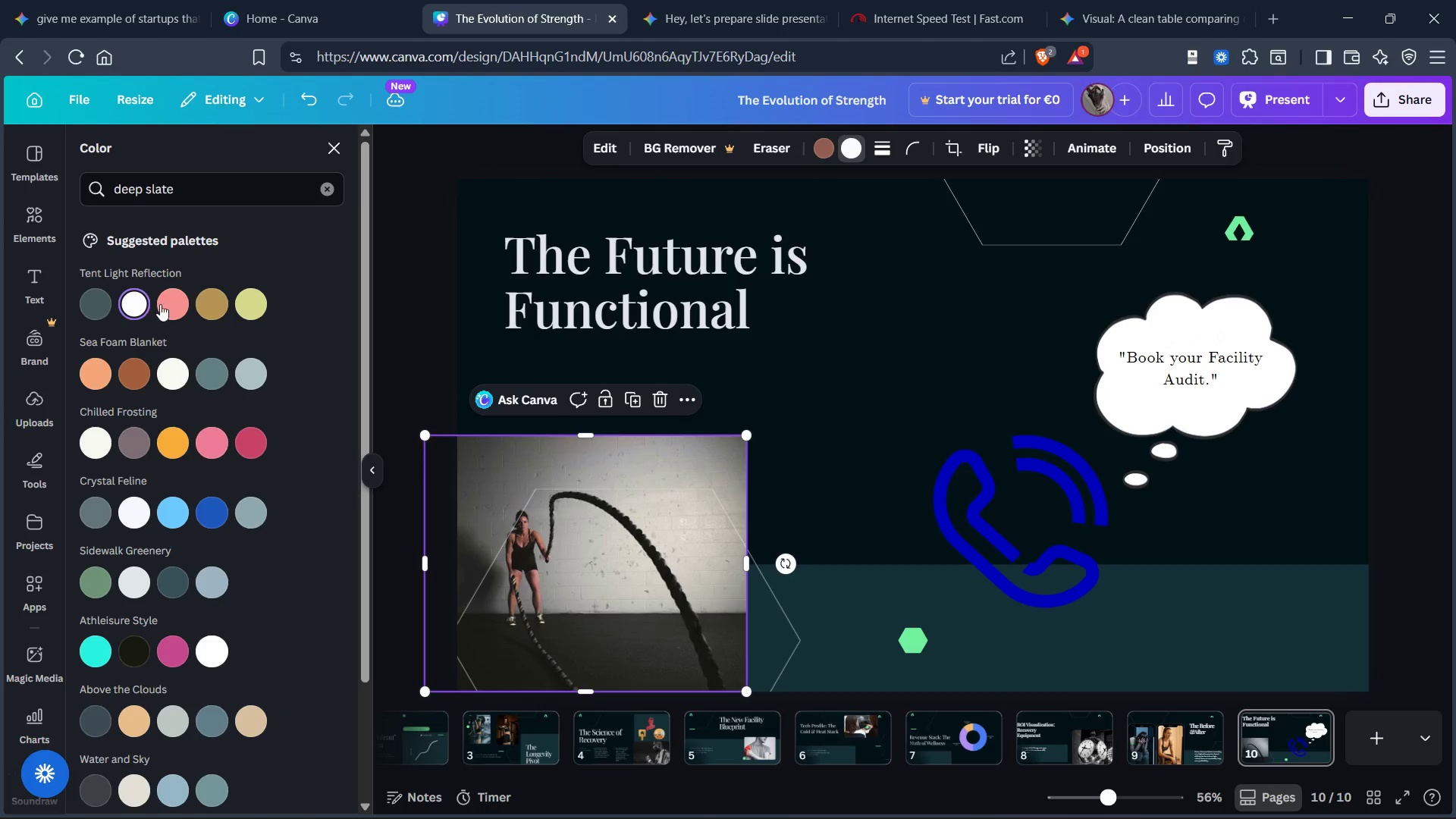 
left_click([171, 303])
 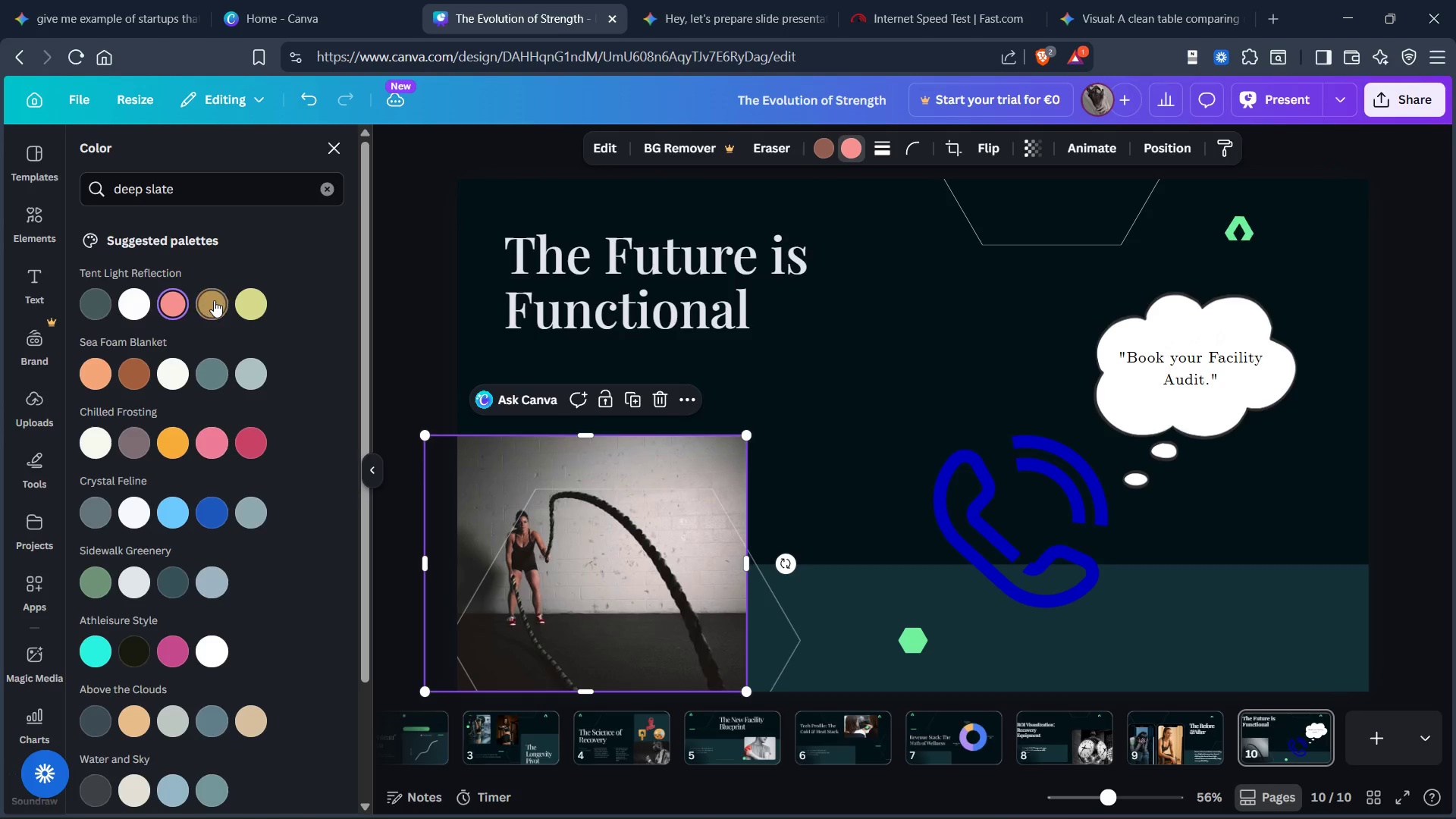 
left_click([214, 300])
 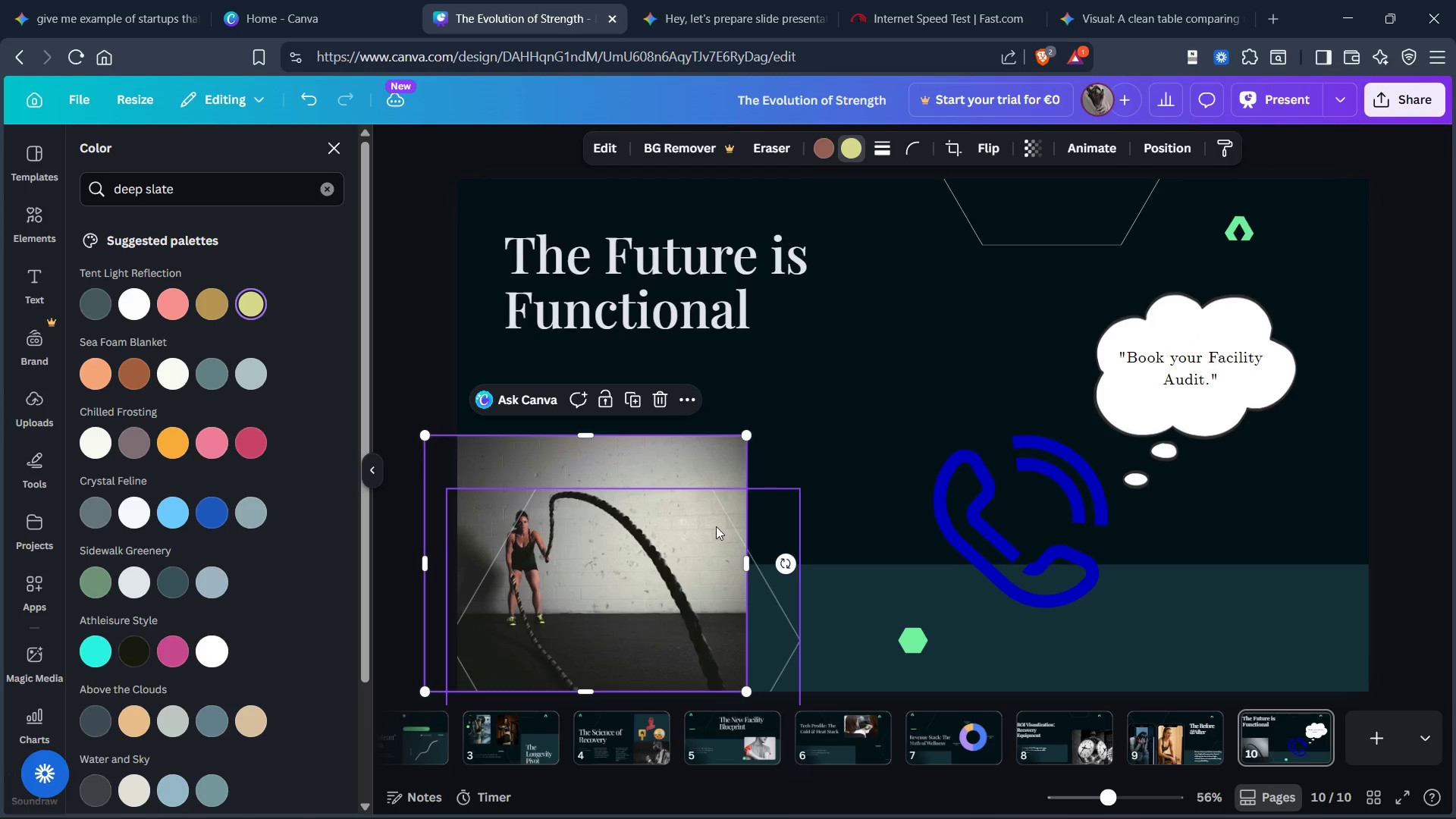 
left_click([708, 468])
 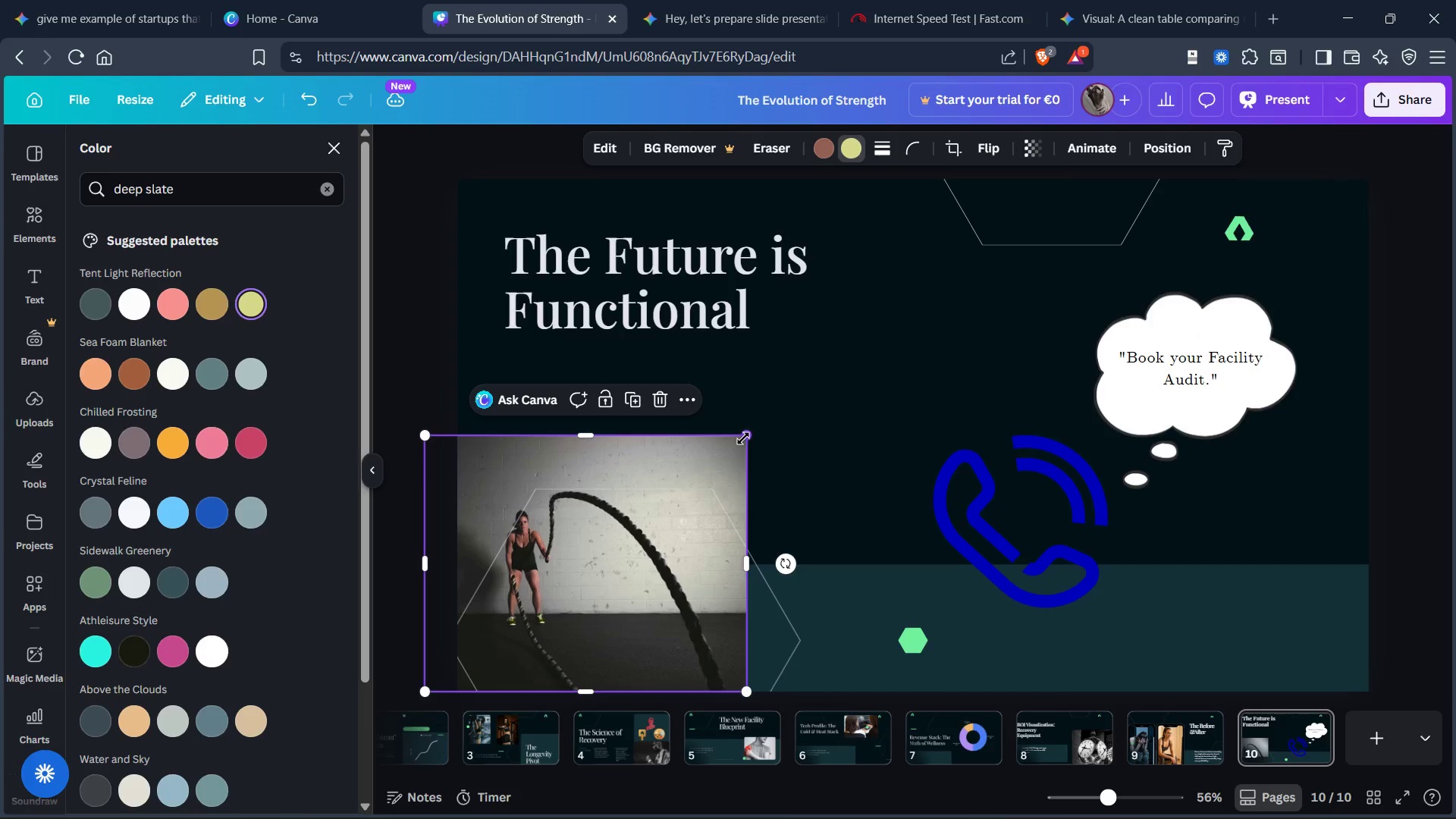 
left_click_drag(start_coordinate=[743, 438], to_coordinate=[787, 447])
 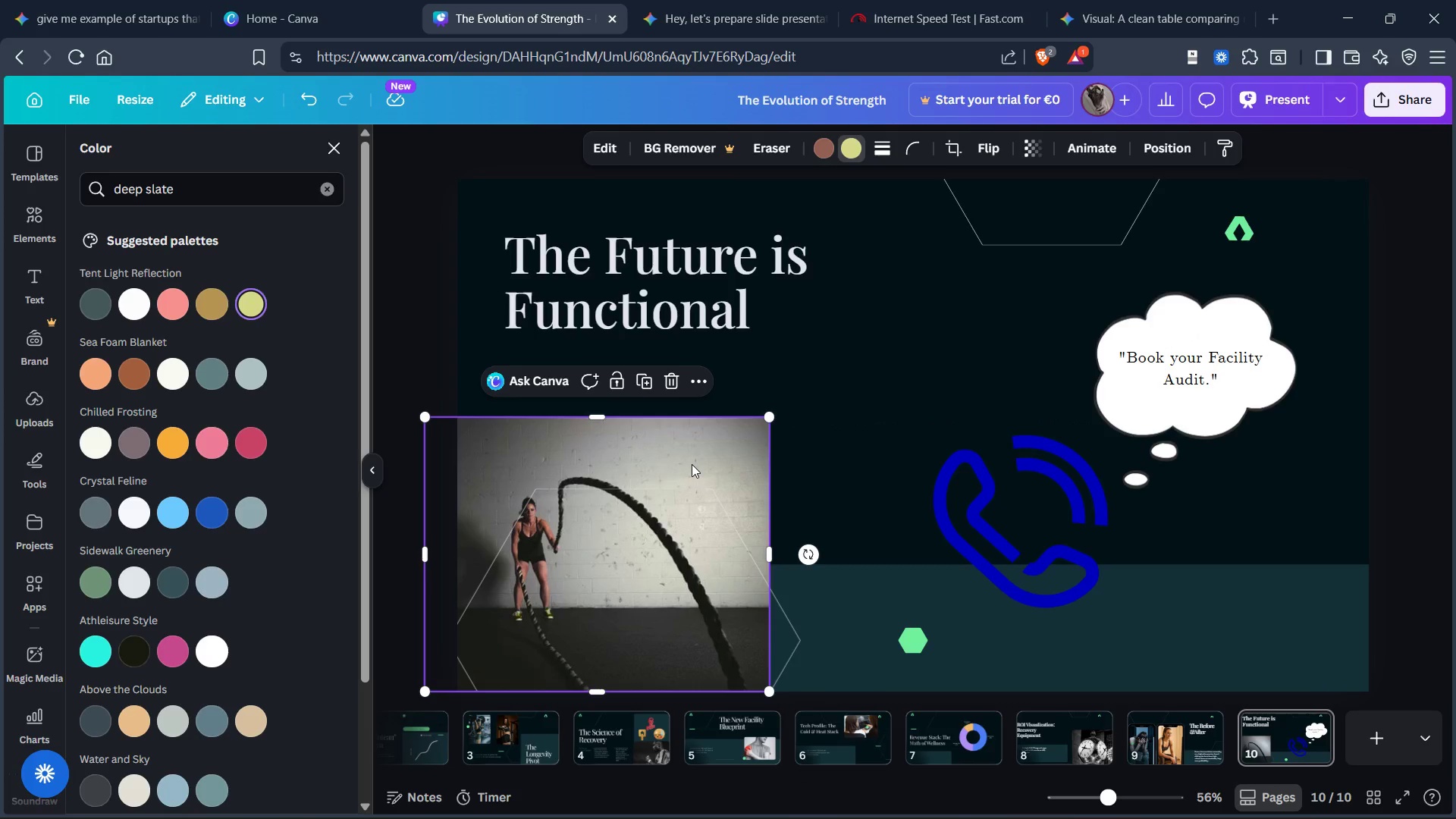 
left_click_drag(start_coordinate=[691, 464], to_coordinate=[703, 472])
 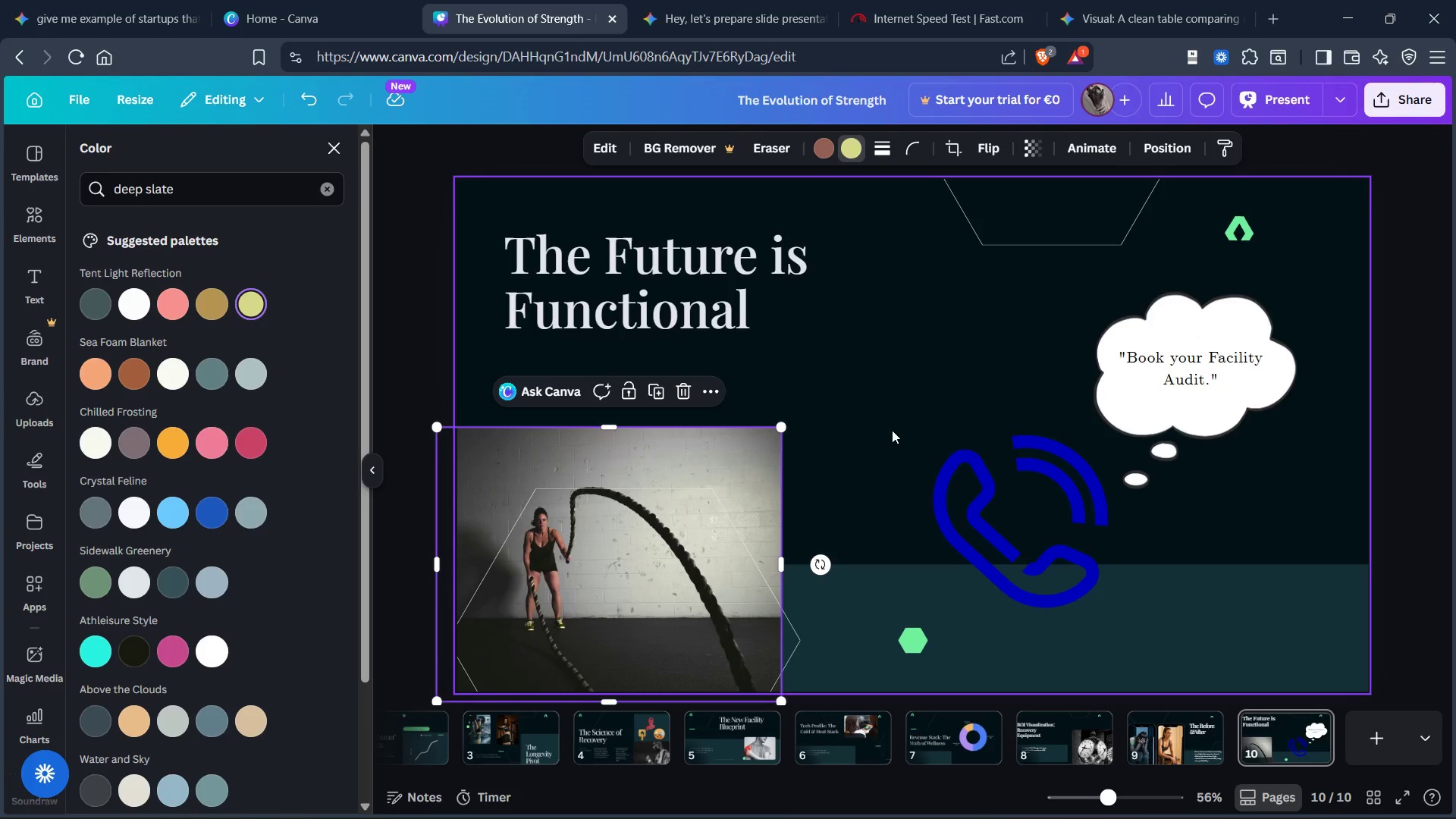 
left_click([899, 427])
 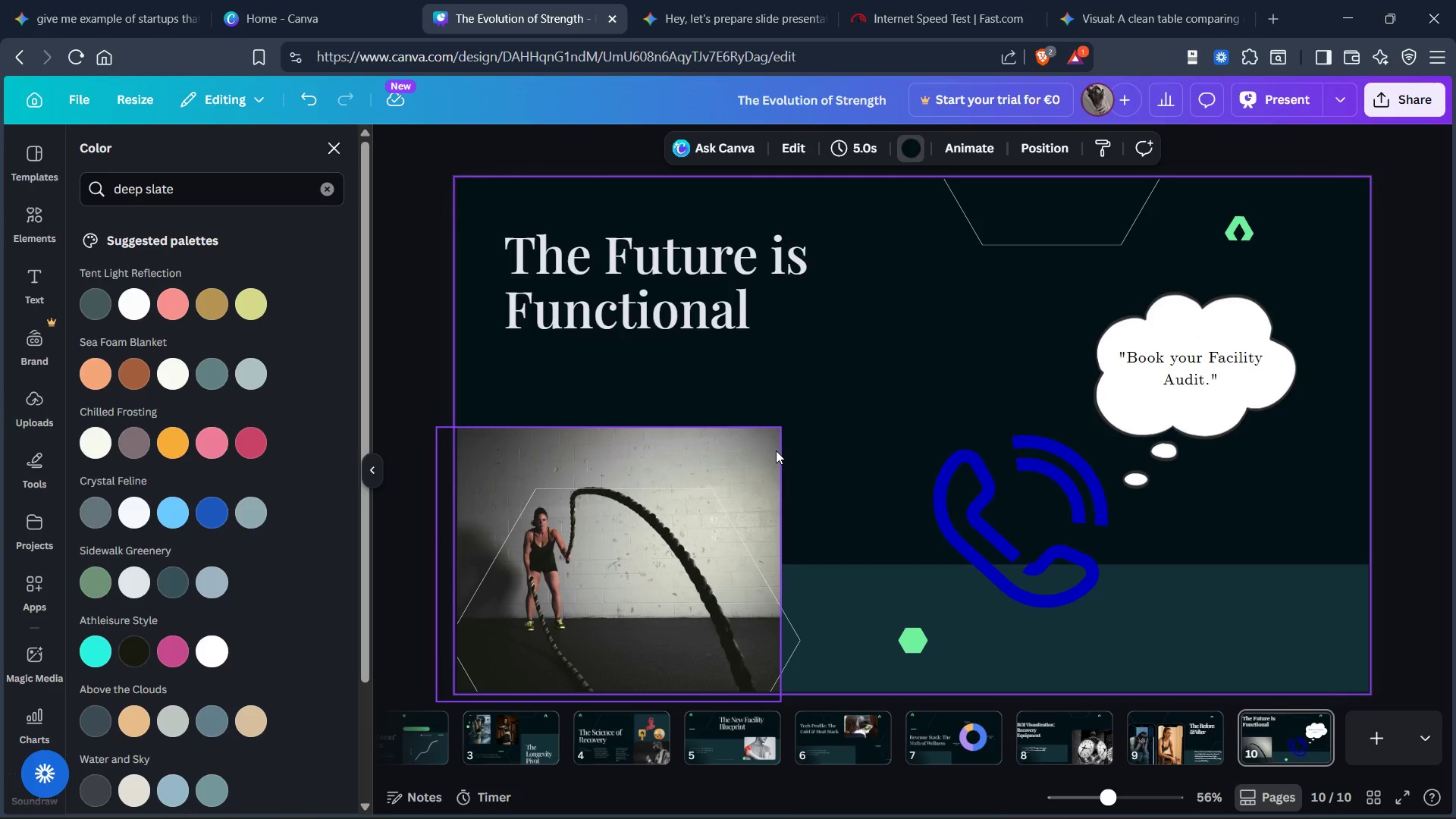 
left_click([770, 448])
 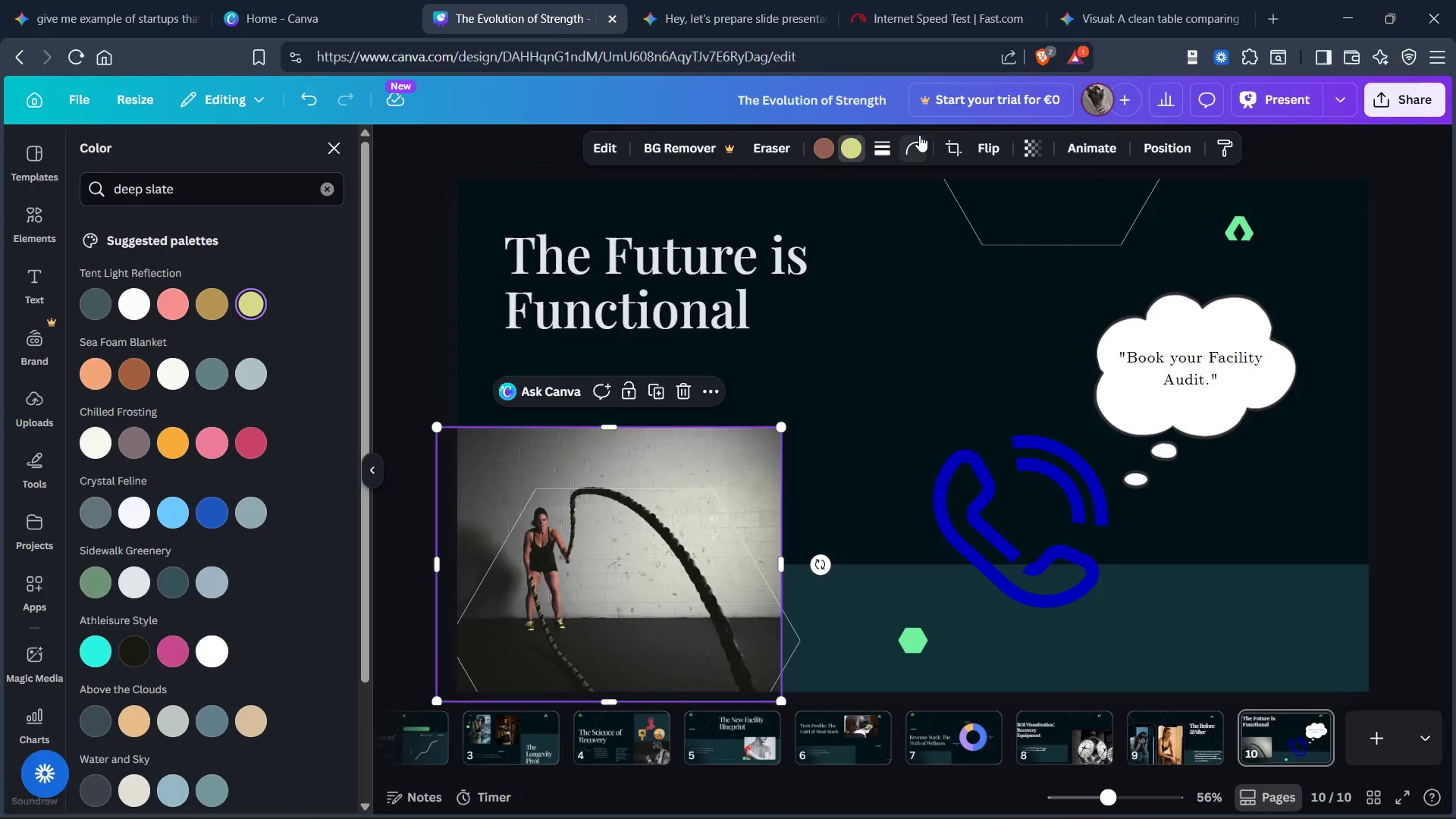 
left_click([915, 146])
 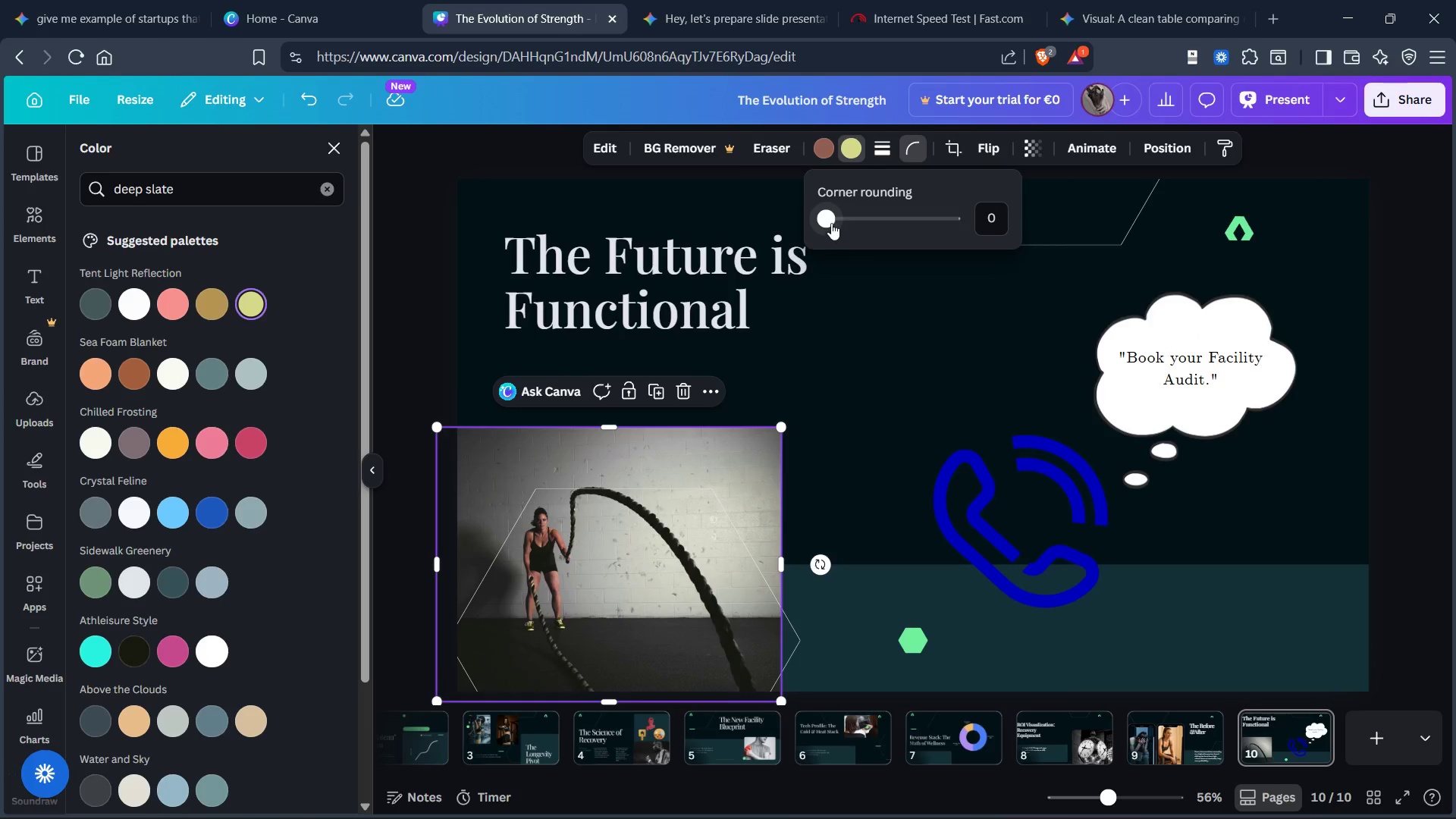 
left_click_drag(start_coordinate=[830, 221], to_coordinate=[900, 227])
 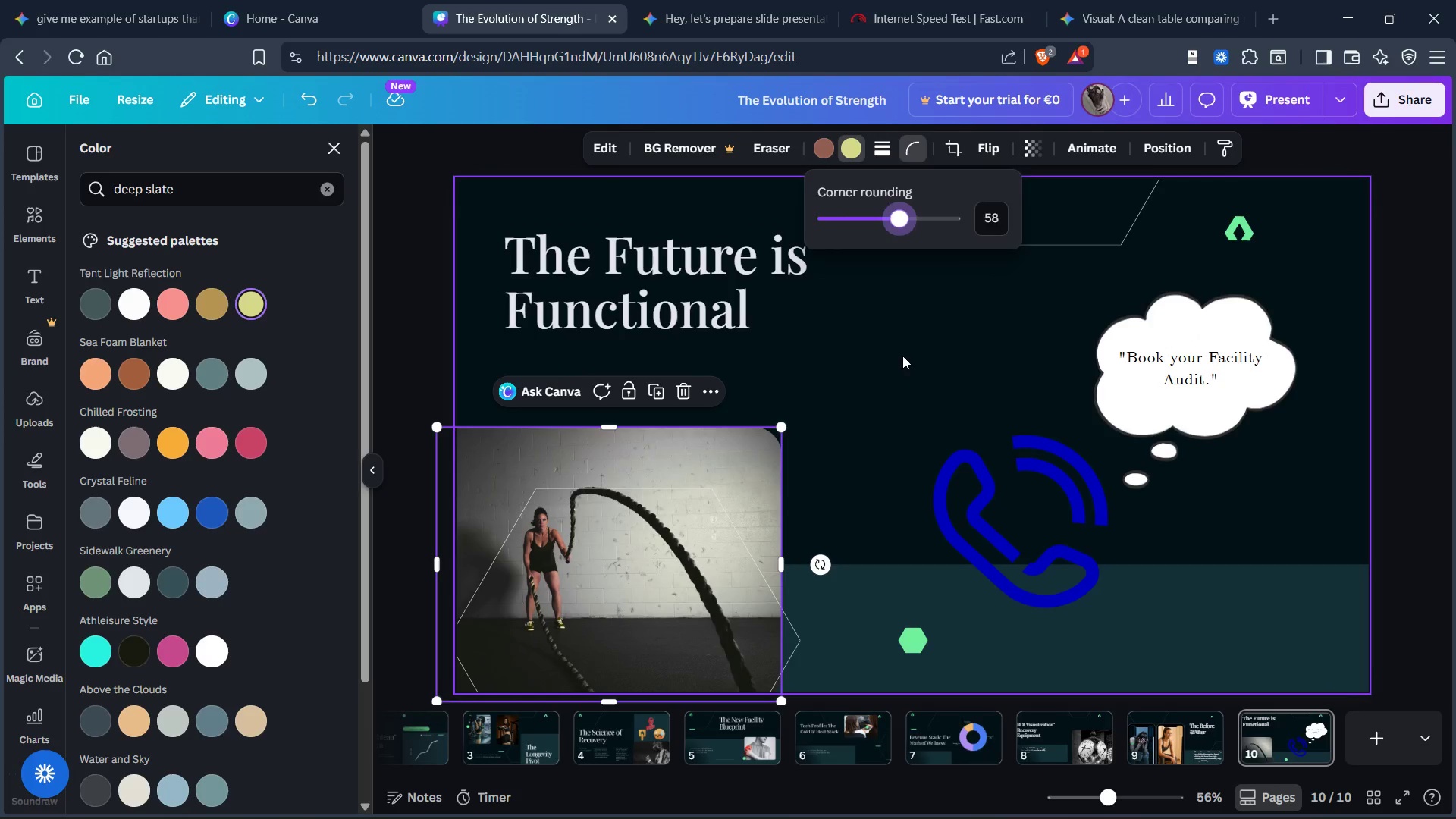 
left_click([903, 356])
 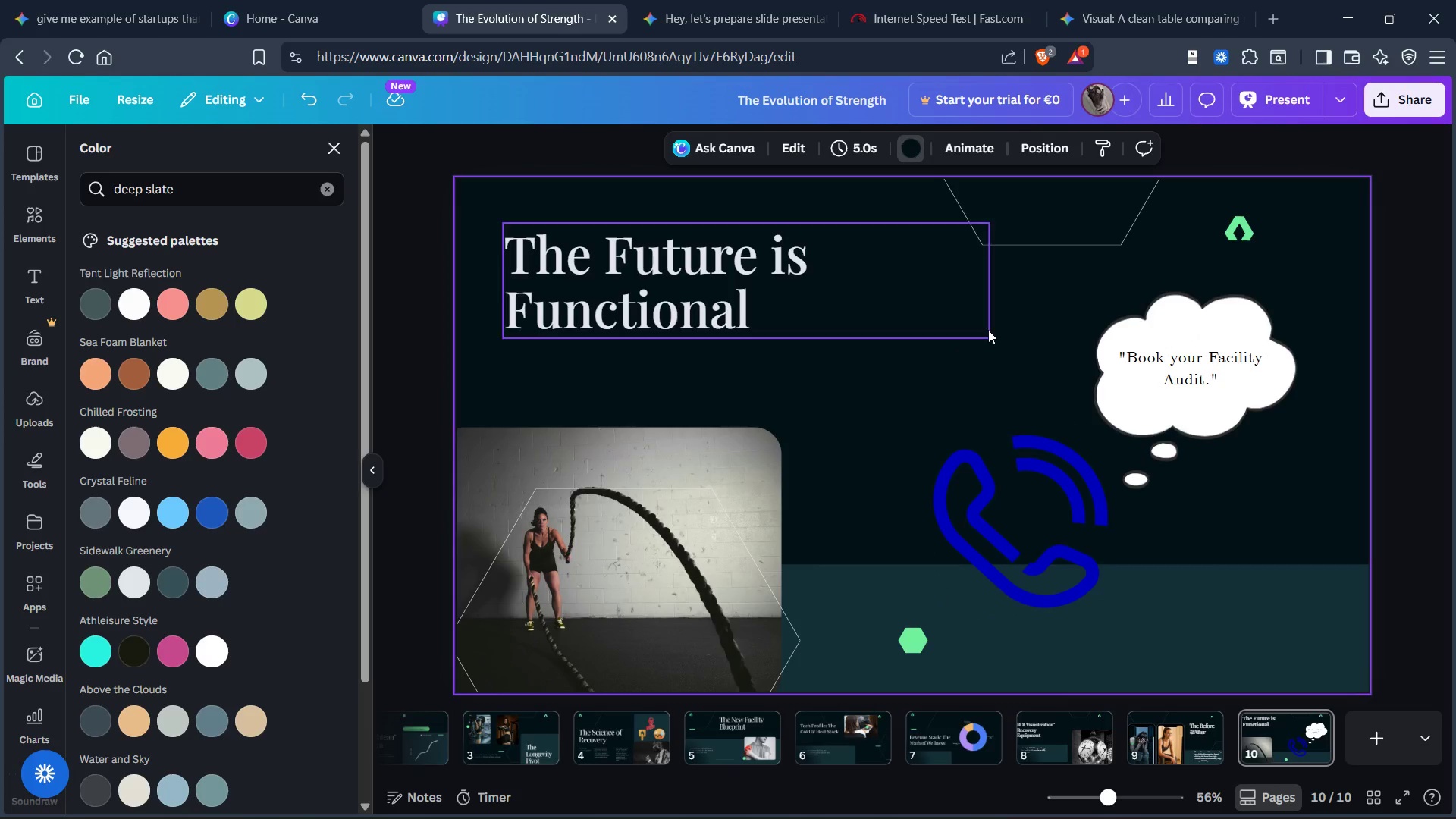 
wait(5.06)
 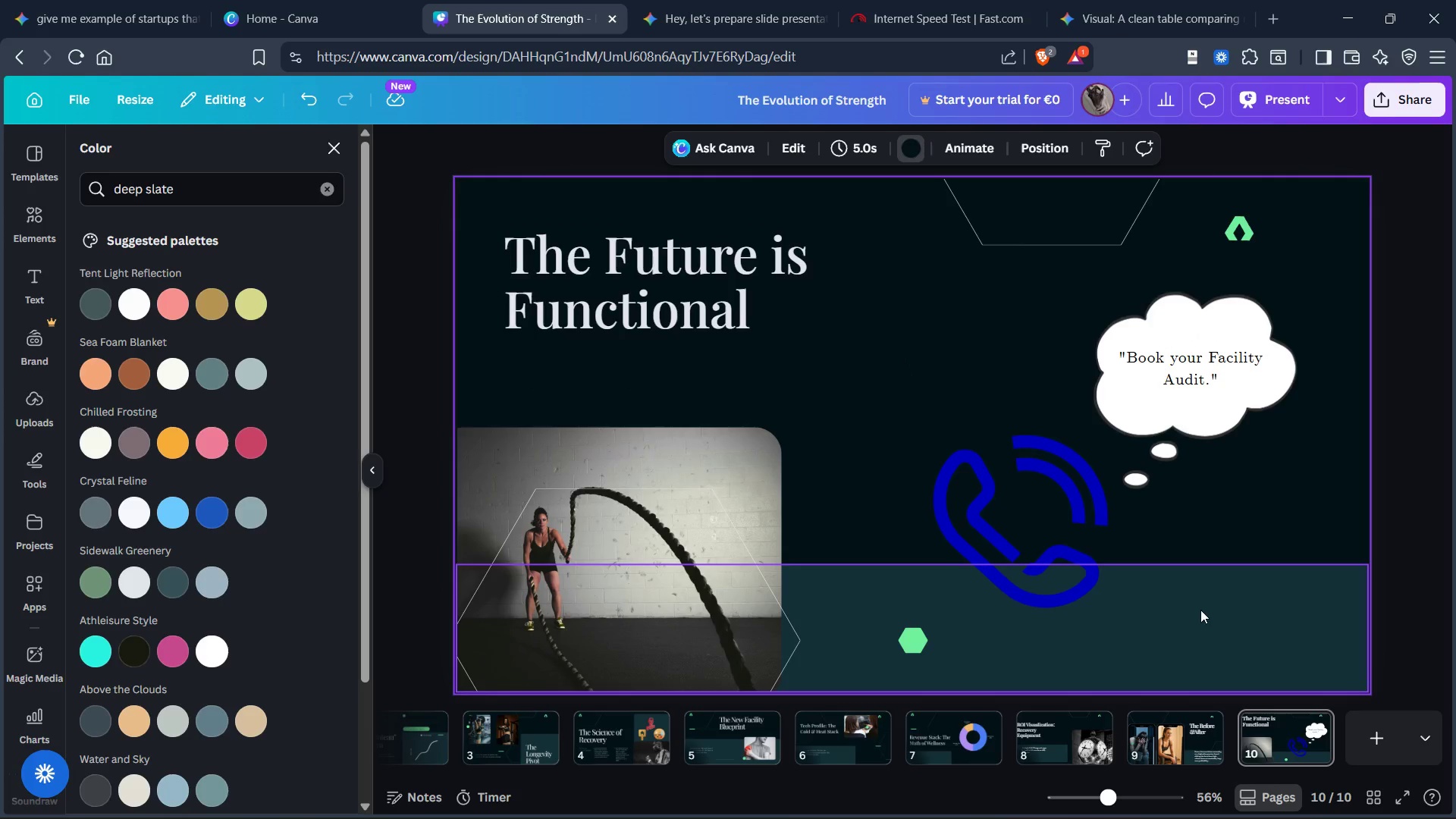 
left_click_drag(start_coordinate=[1077, 319], to_coordinate=[1153, 501])
 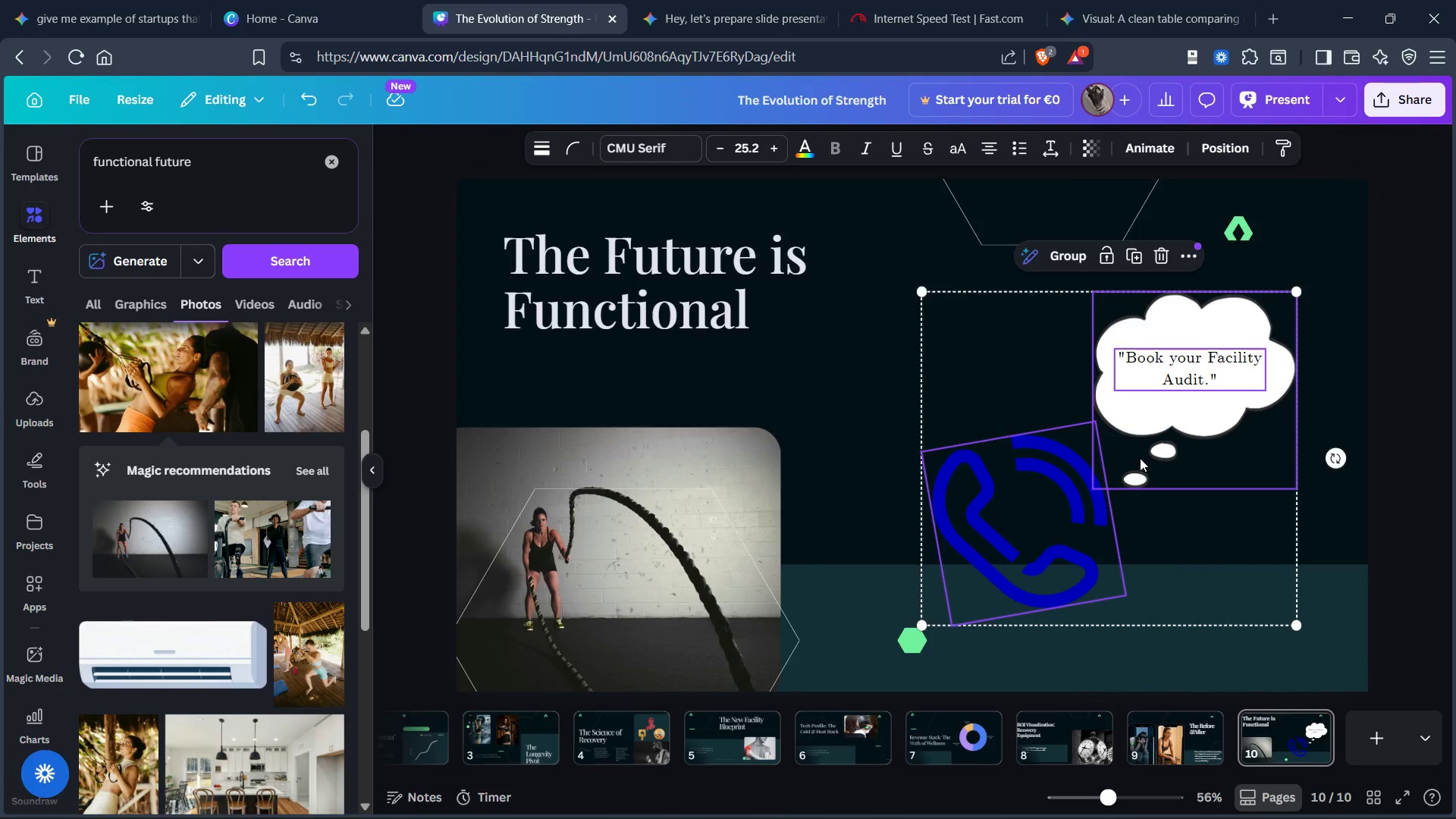 
left_click_drag(start_coordinate=[1140, 457], to_coordinate=[1086, 450])
 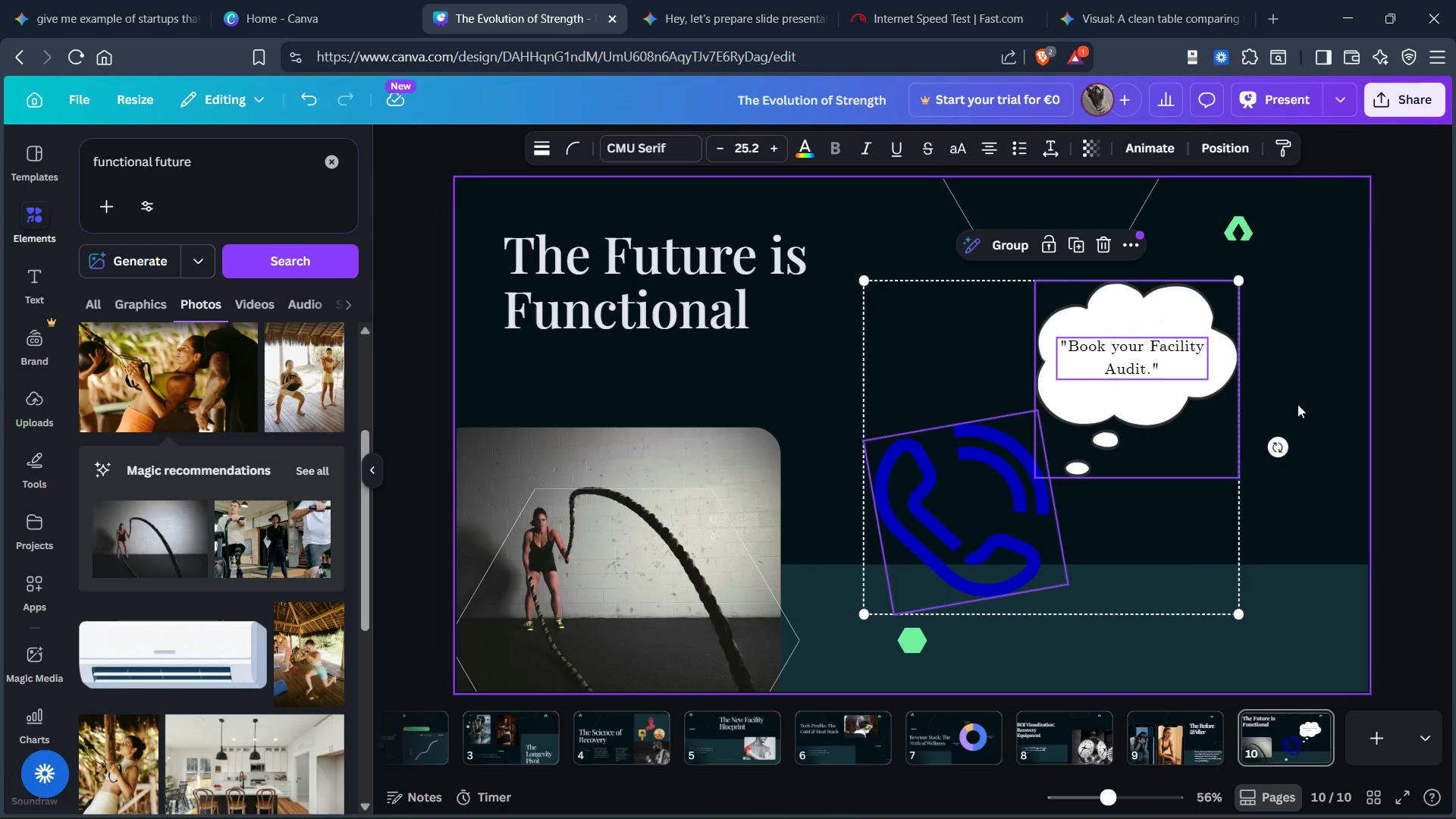 
left_click([1296, 391])
 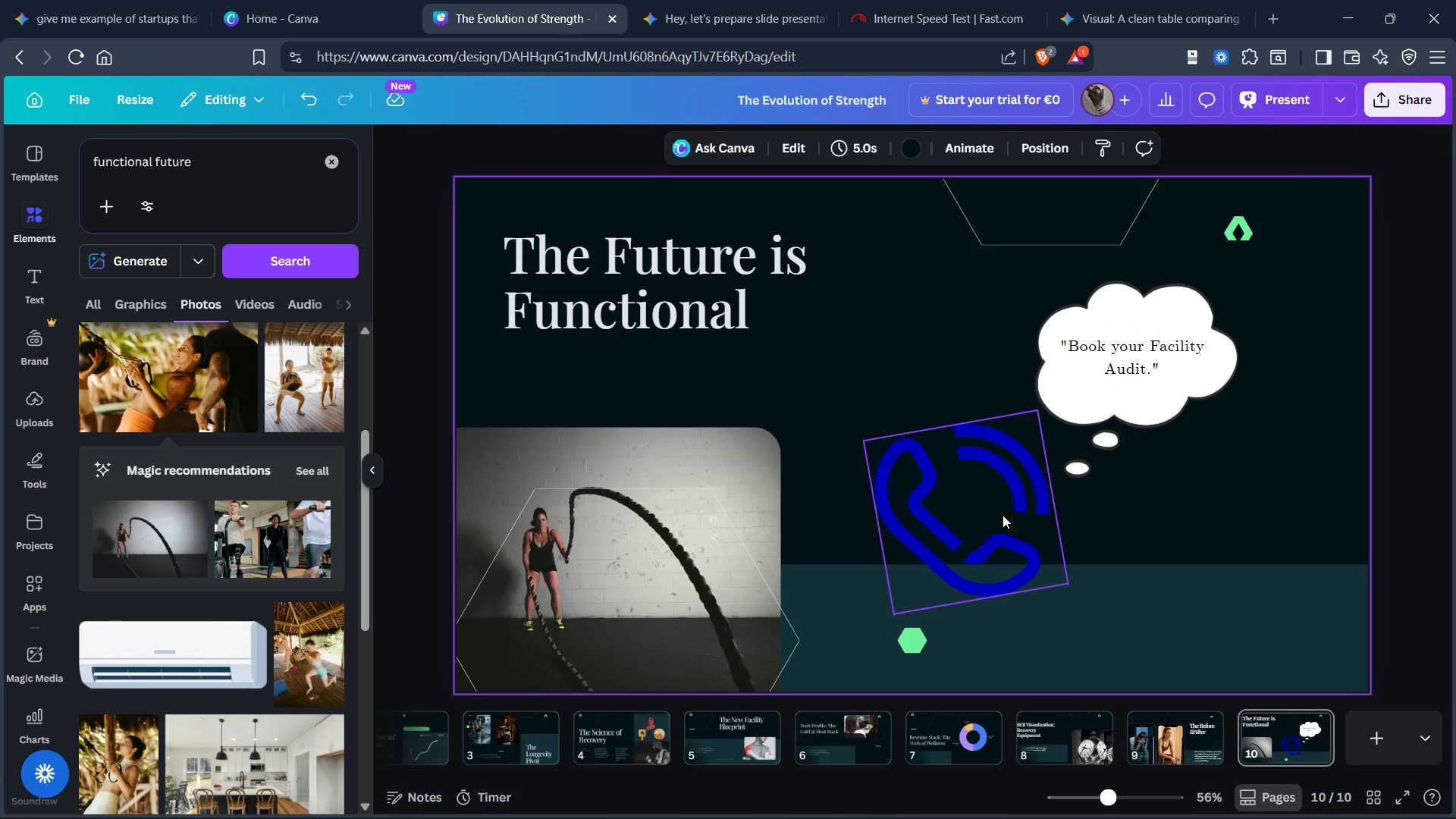 
left_click([1003, 515])
 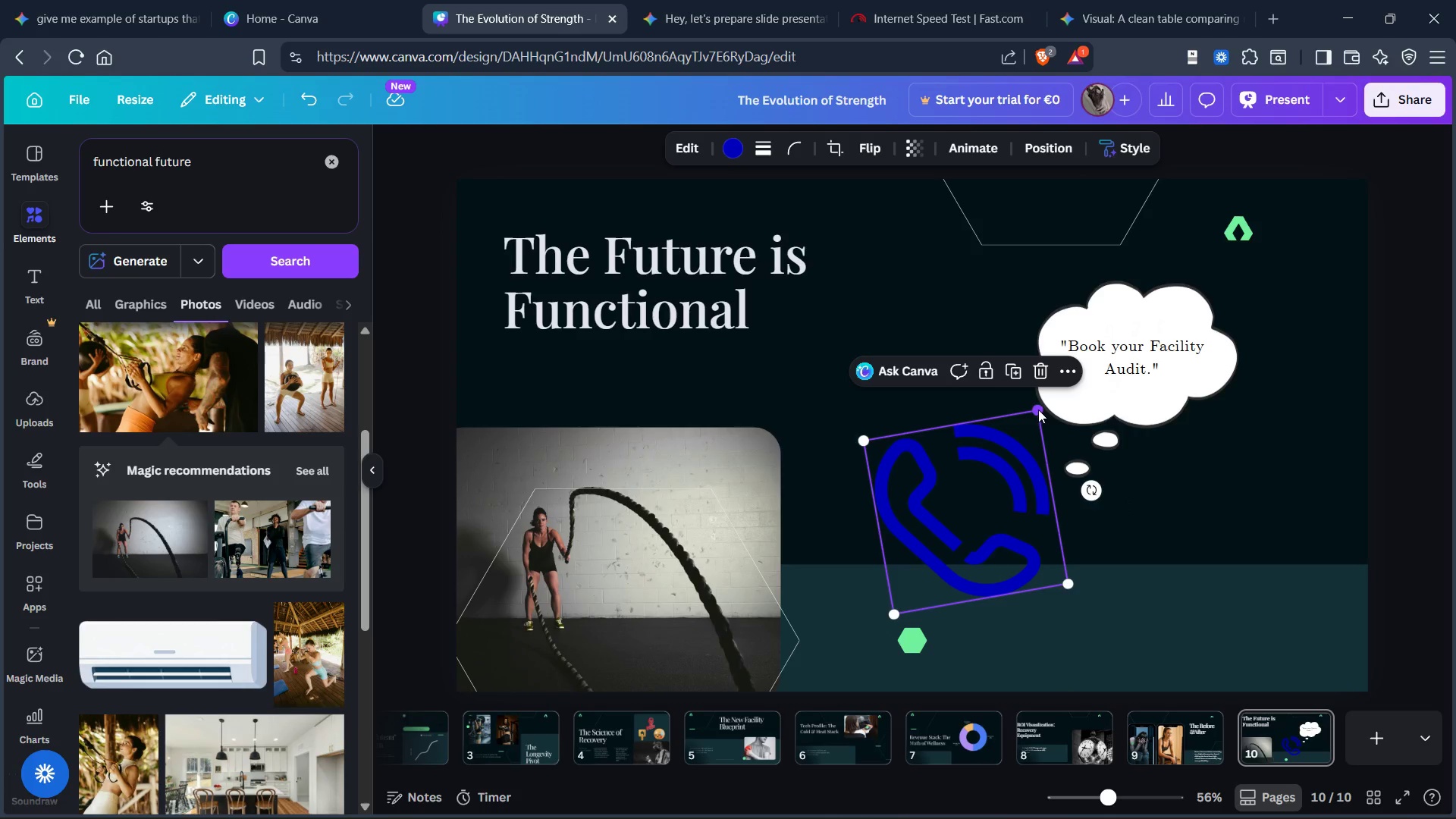 
left_click_drag(start_coordinate=[1038, 409], to_coordinate=[1029, 447])
 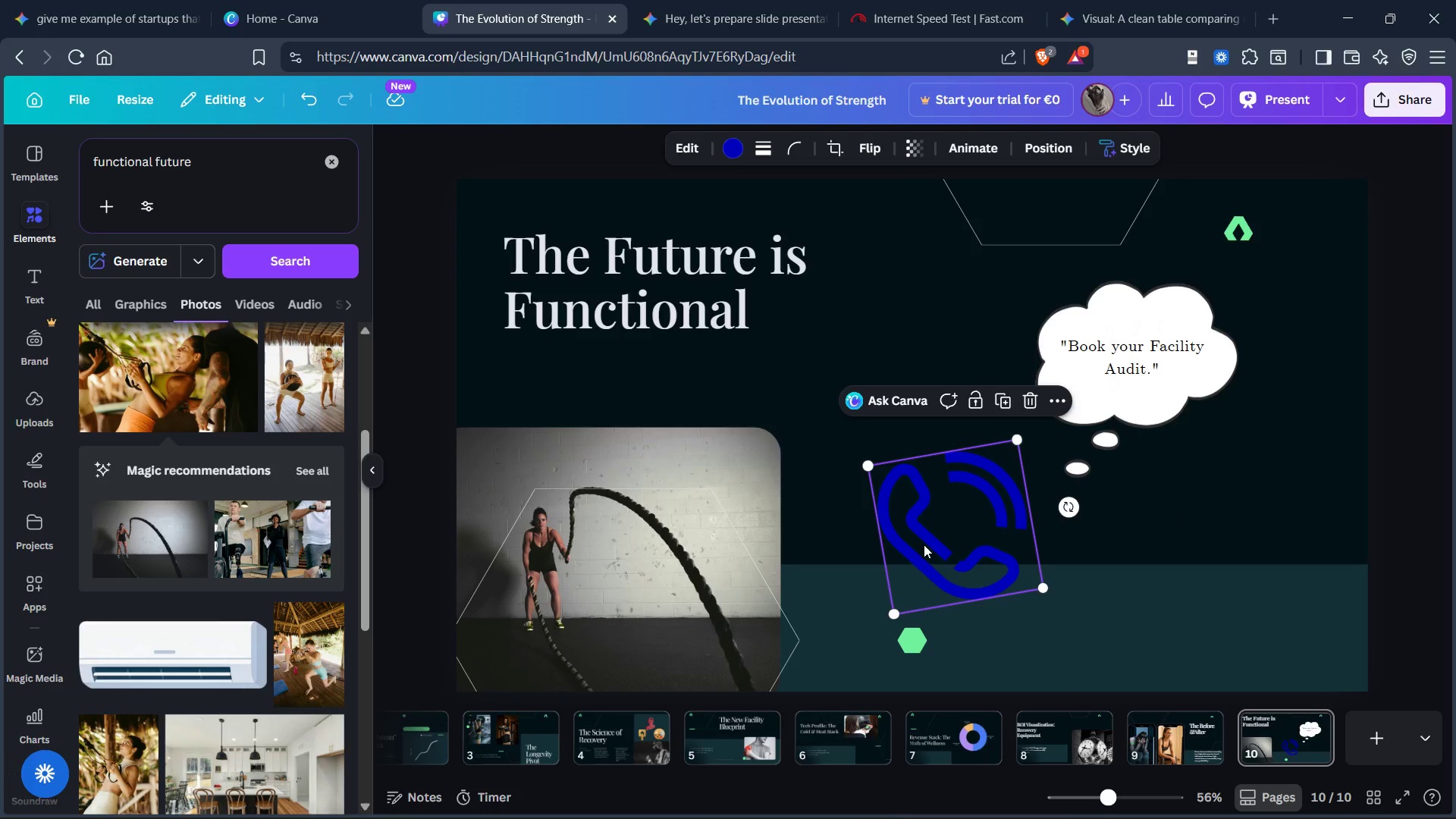 
left_click_drag(start_coordinate=[931, 541], to_coordinate=[955, 538])
 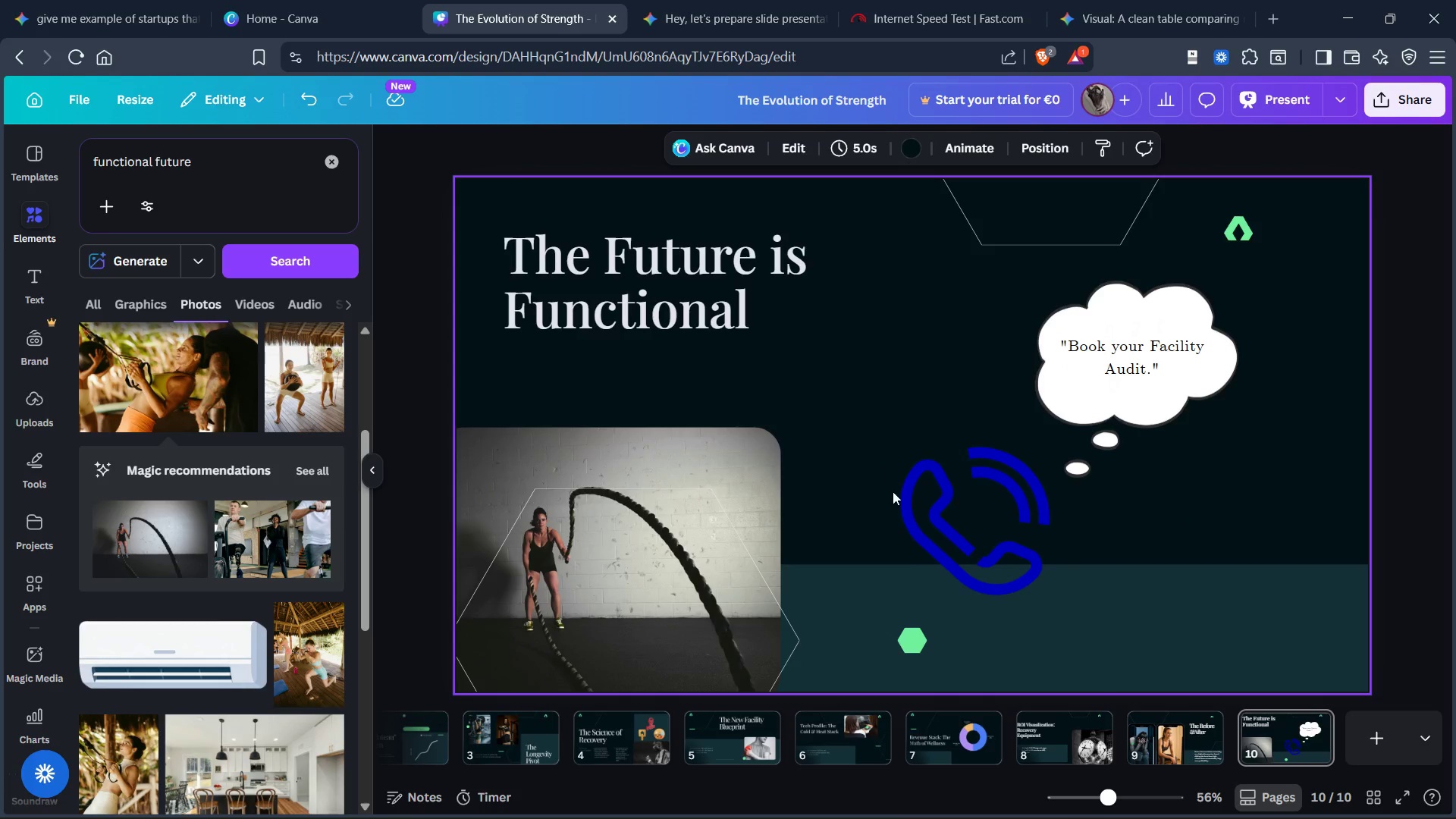 